 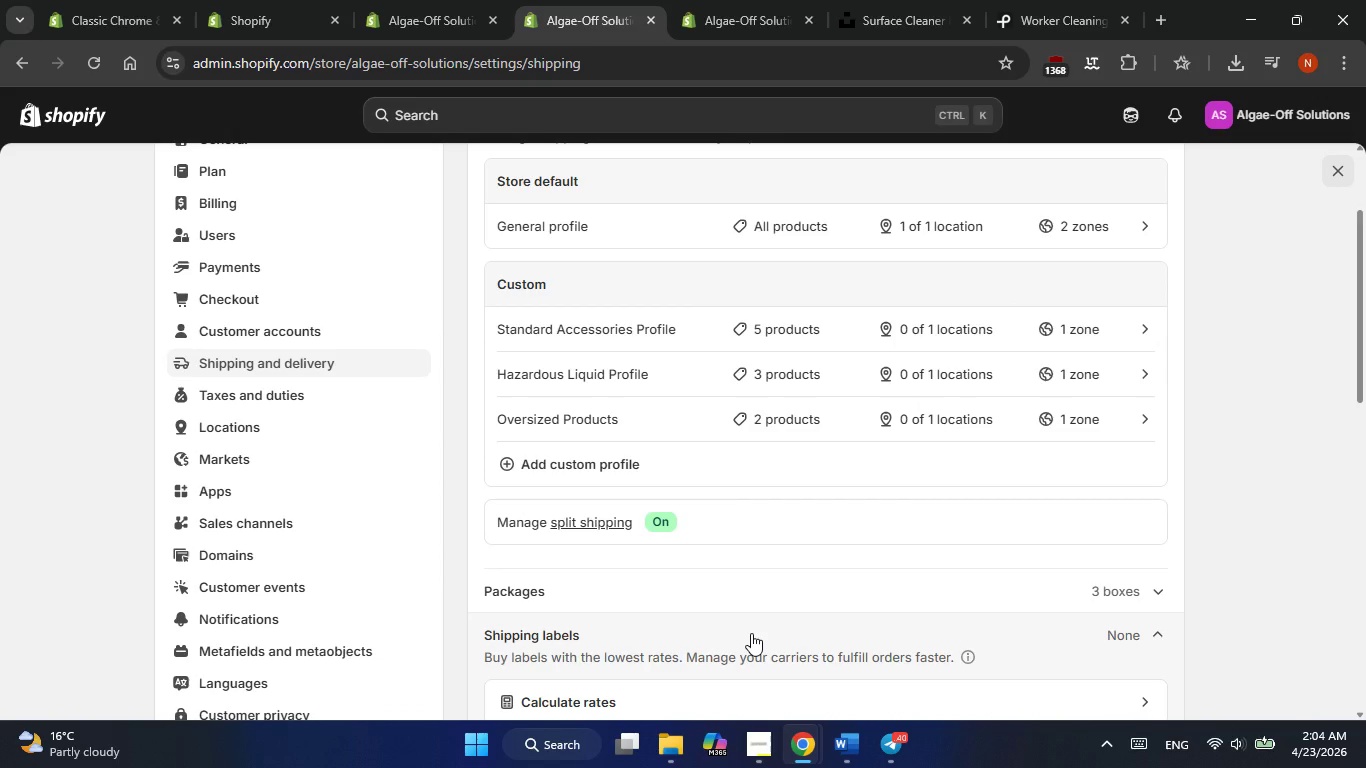 
scroll: coordinate [751, 633], scroll_direction: up, amount: 1.0
 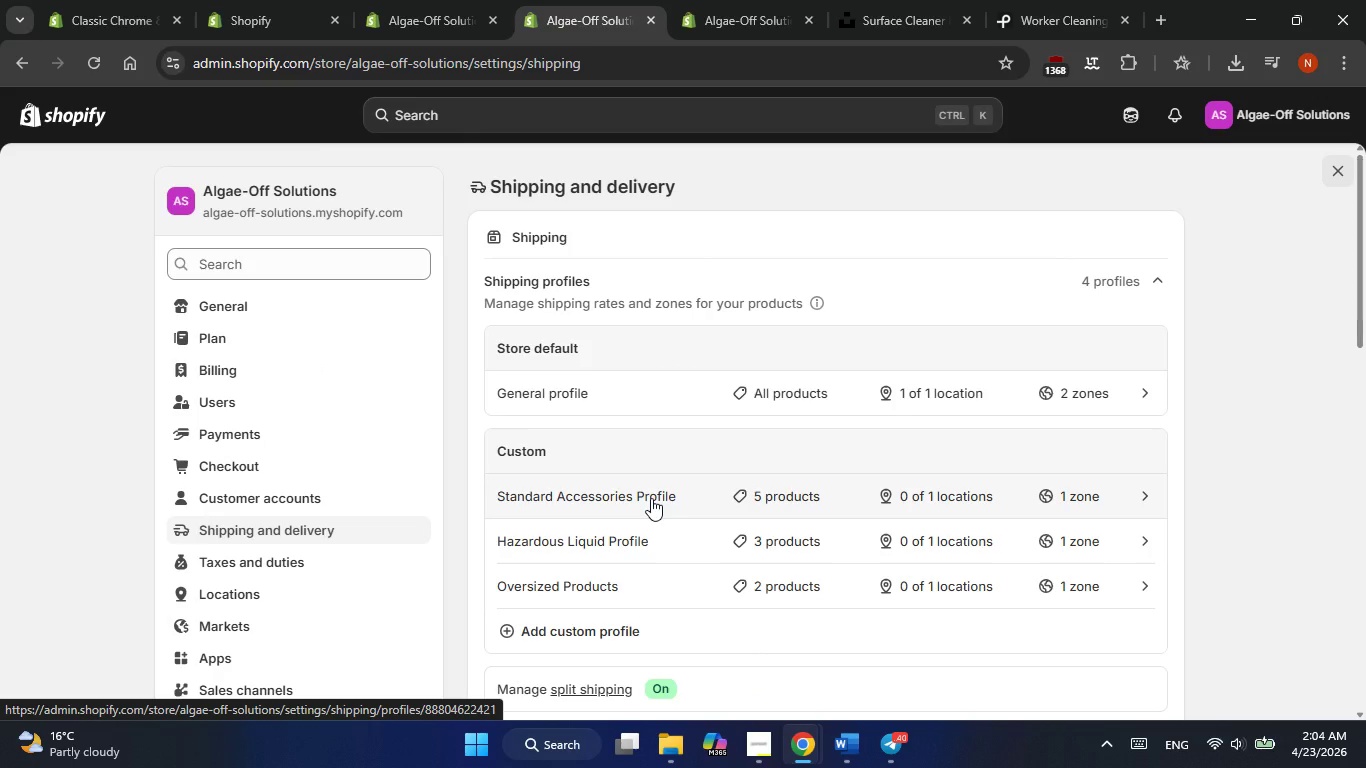 
scroll: coordinate [651, 498], scroll_direction: none, amount: 0.0
 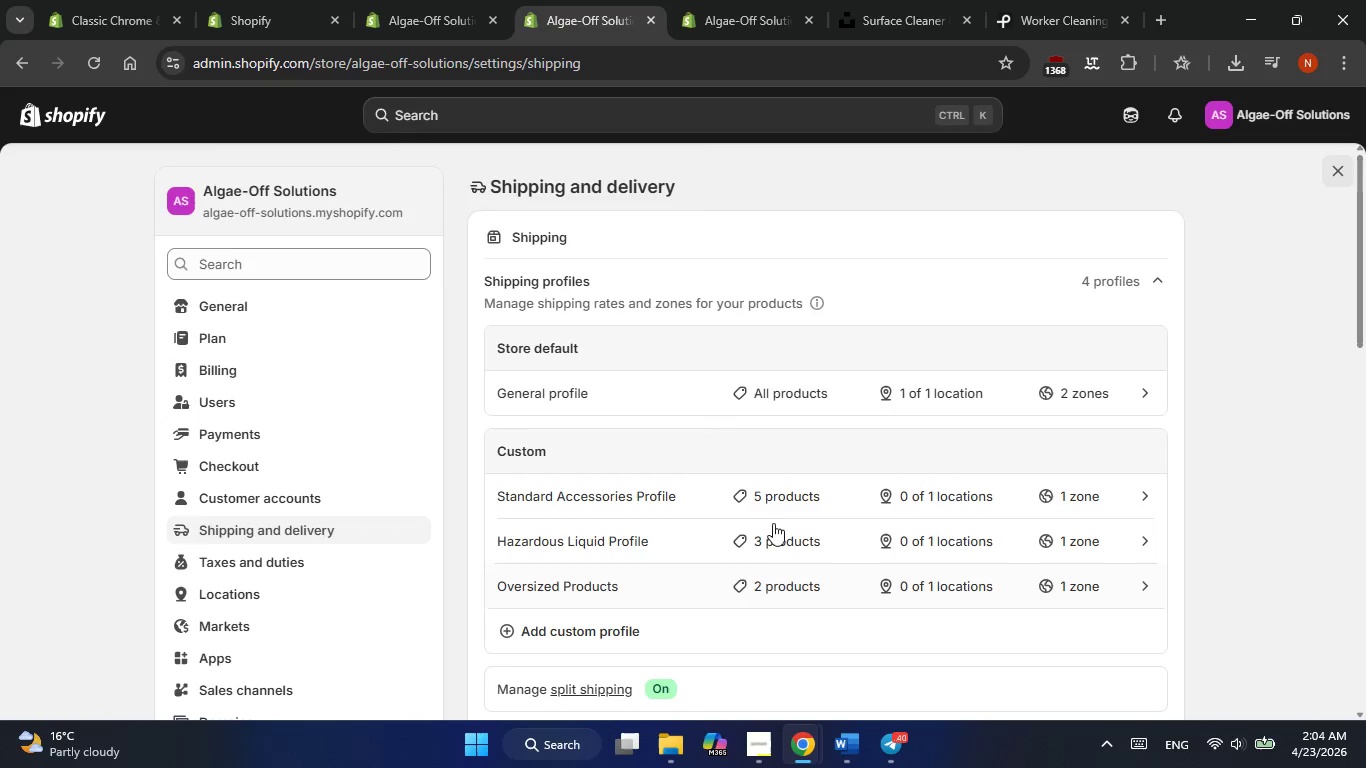 
left_click([773, 503])
 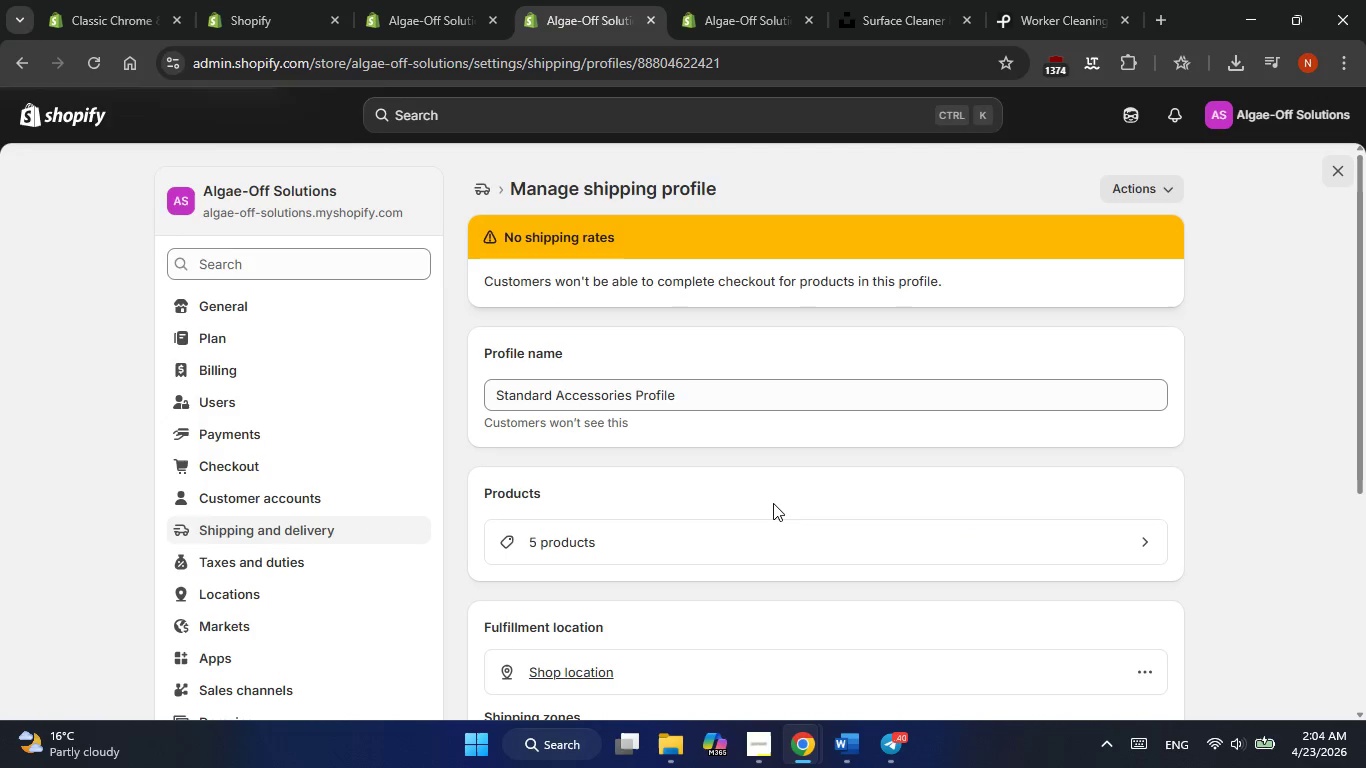 
scroll: coordinate [773, 503], scroll_direction: down, amount: 2.0
 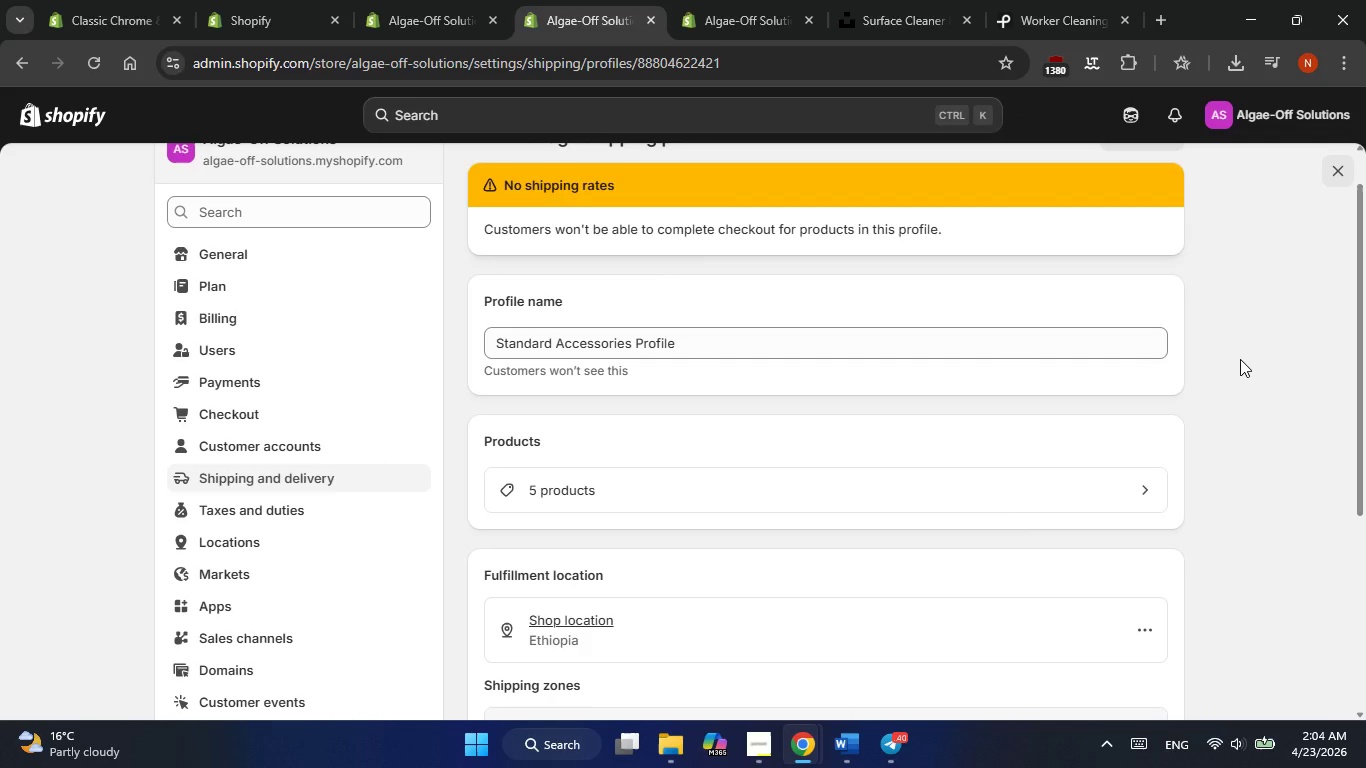 
left_click([649, 183])
 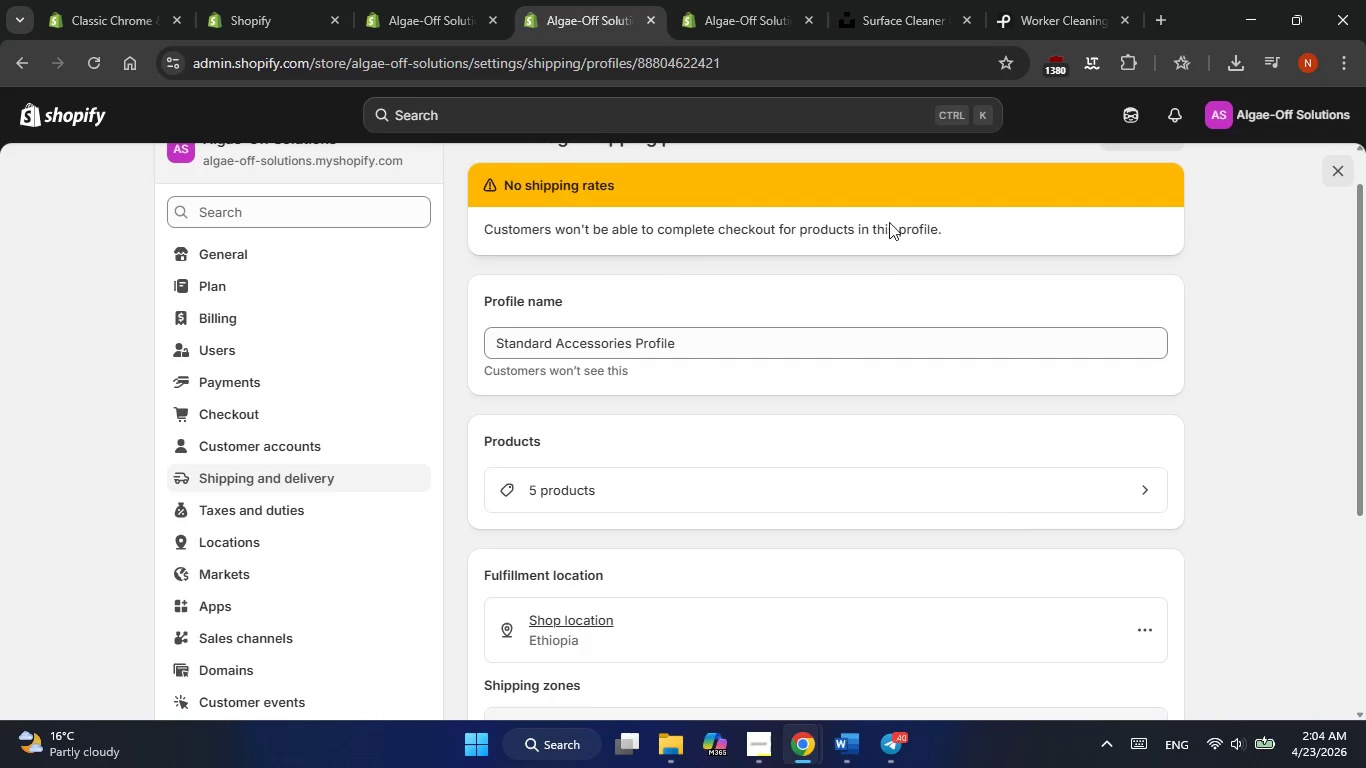 
left_click([882, 222])
 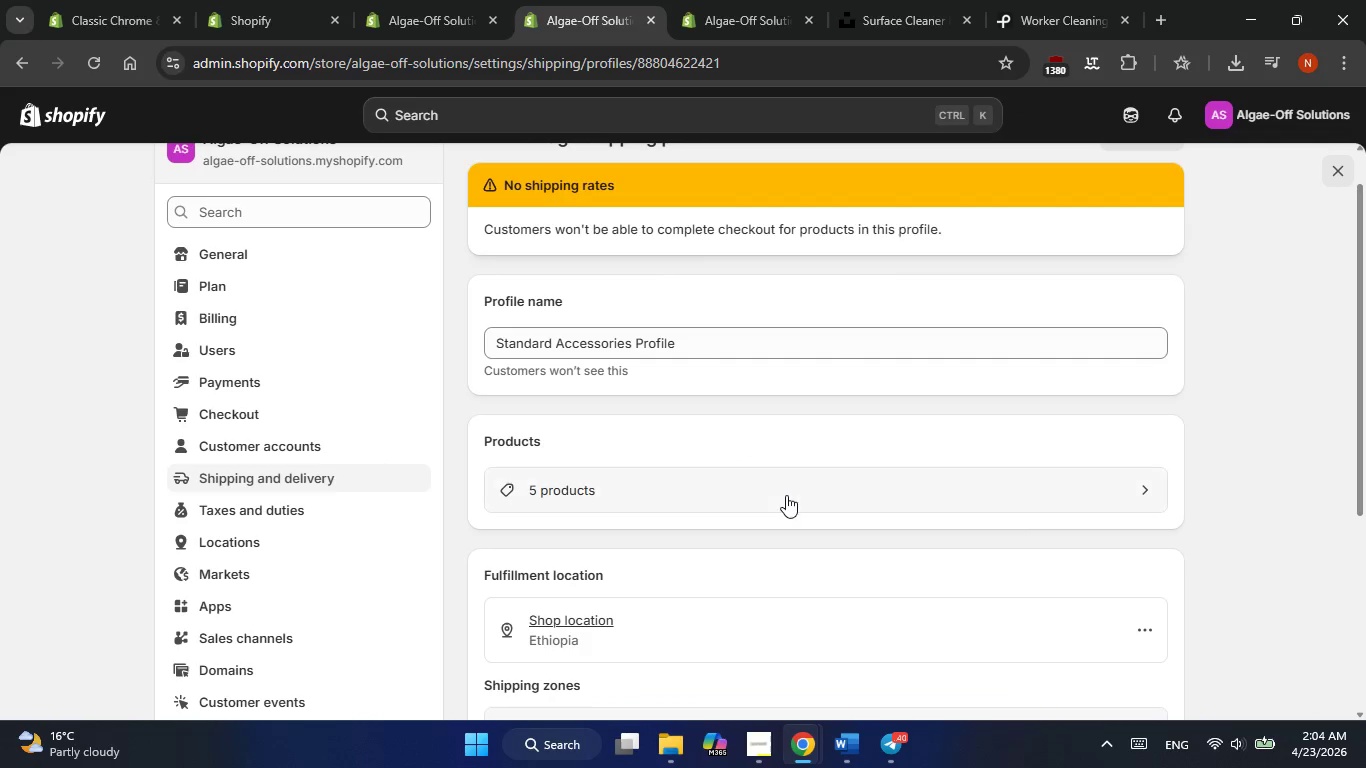 
scroll: coordinate [786, 495], scroll_direction: down, amount: 2.0
 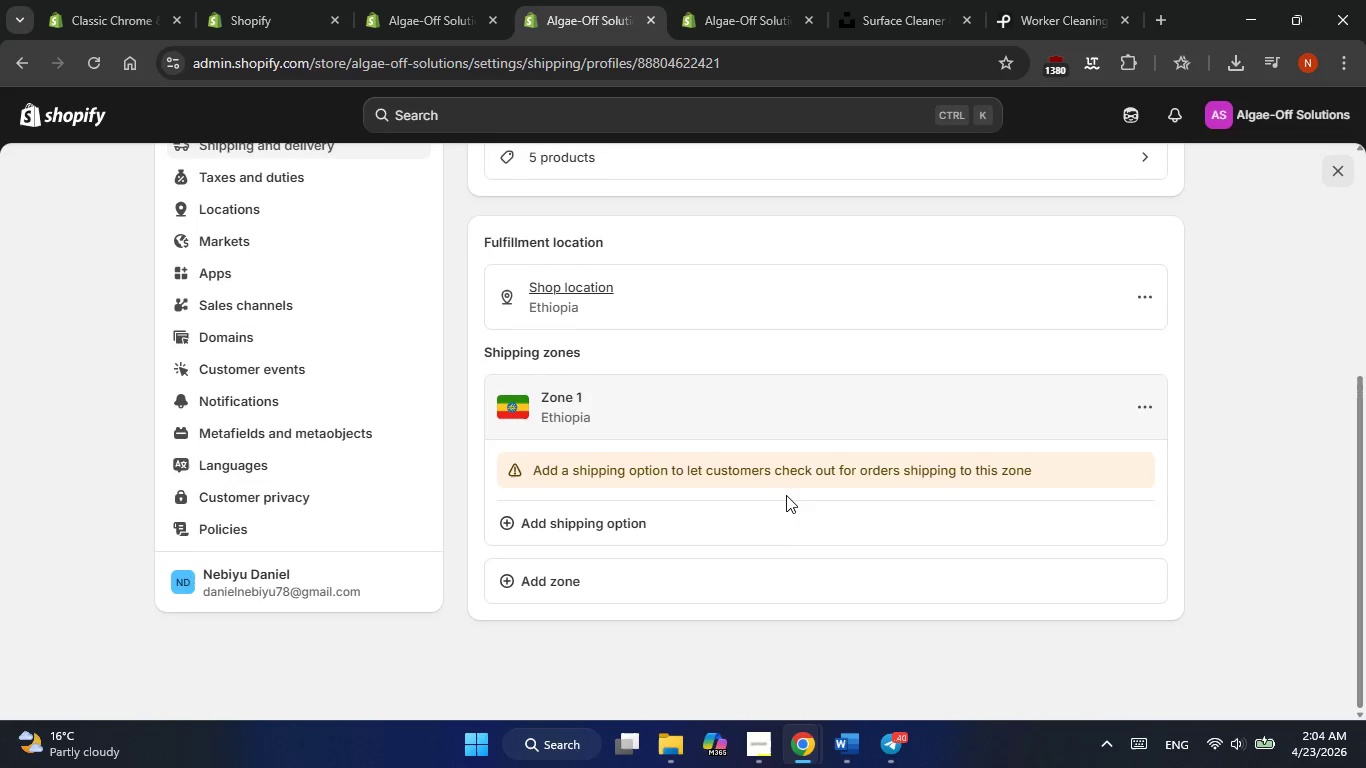 
scroll: coordinate [786, 495], scroll_direction: up, amount: 2.0
 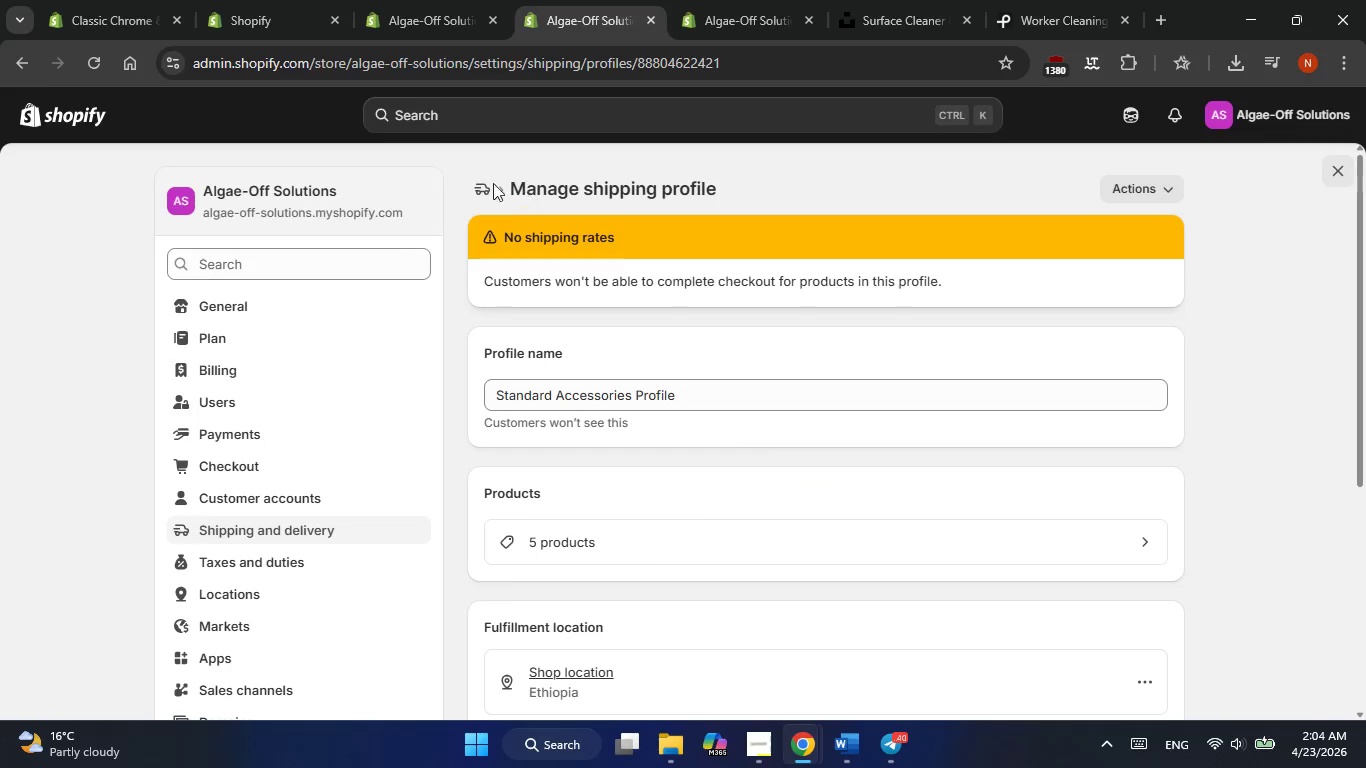 
left_click([466, 182])
 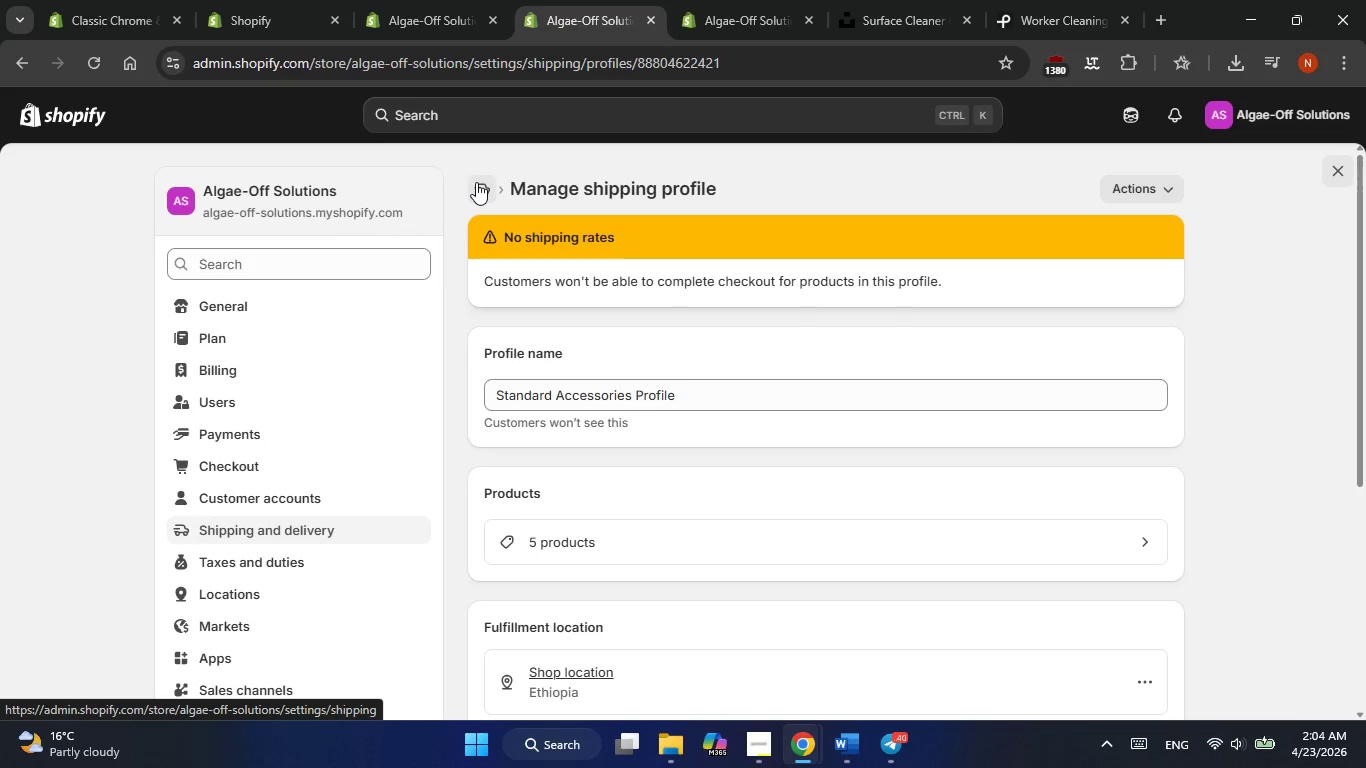 
left_click([476, 182])
 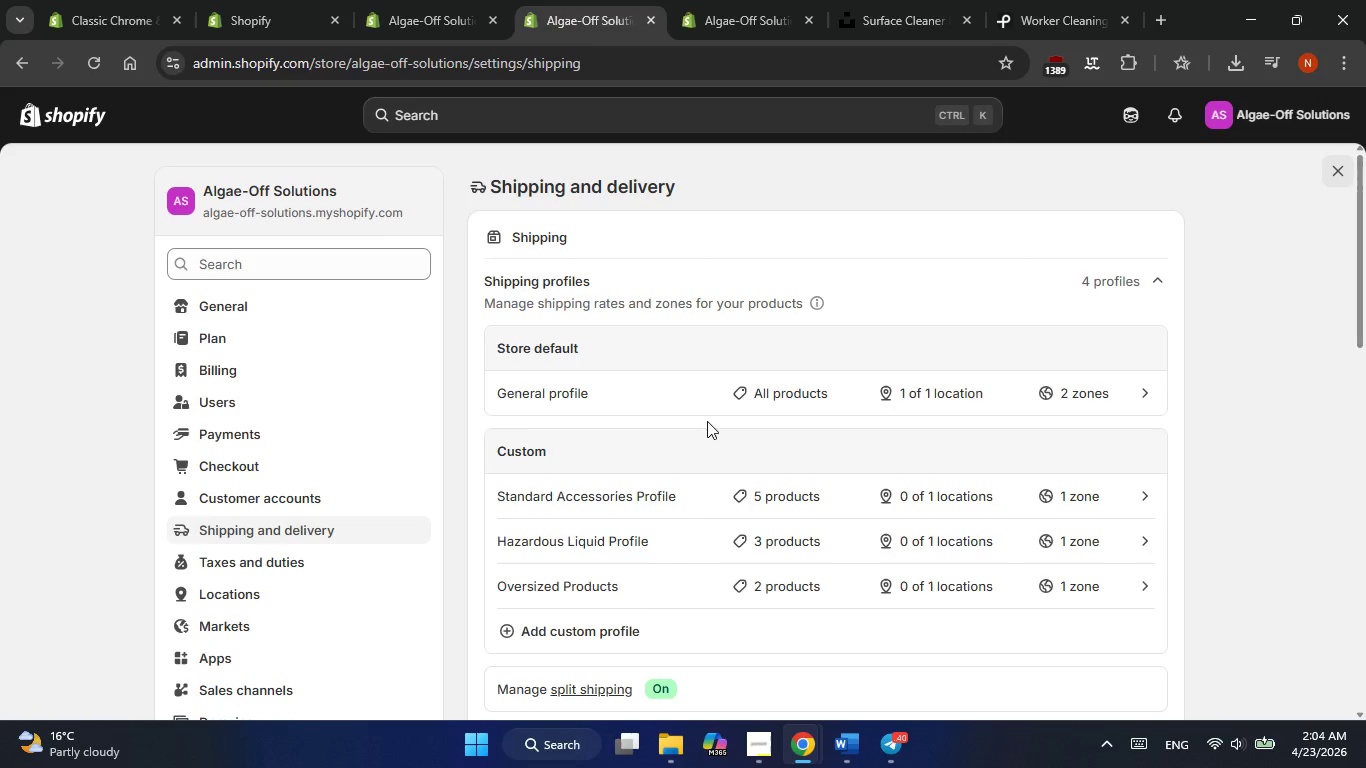 
wait(9.88)
 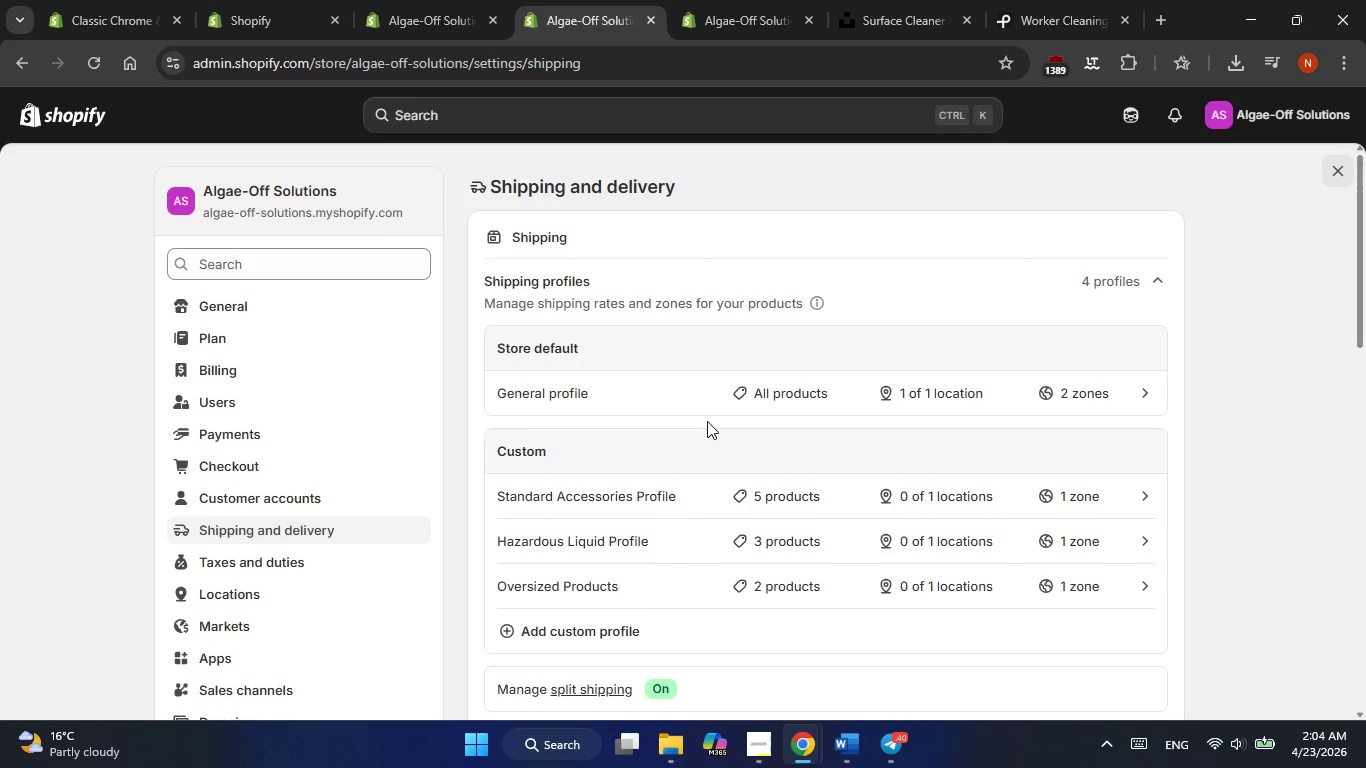 
left_click([699, 391])
 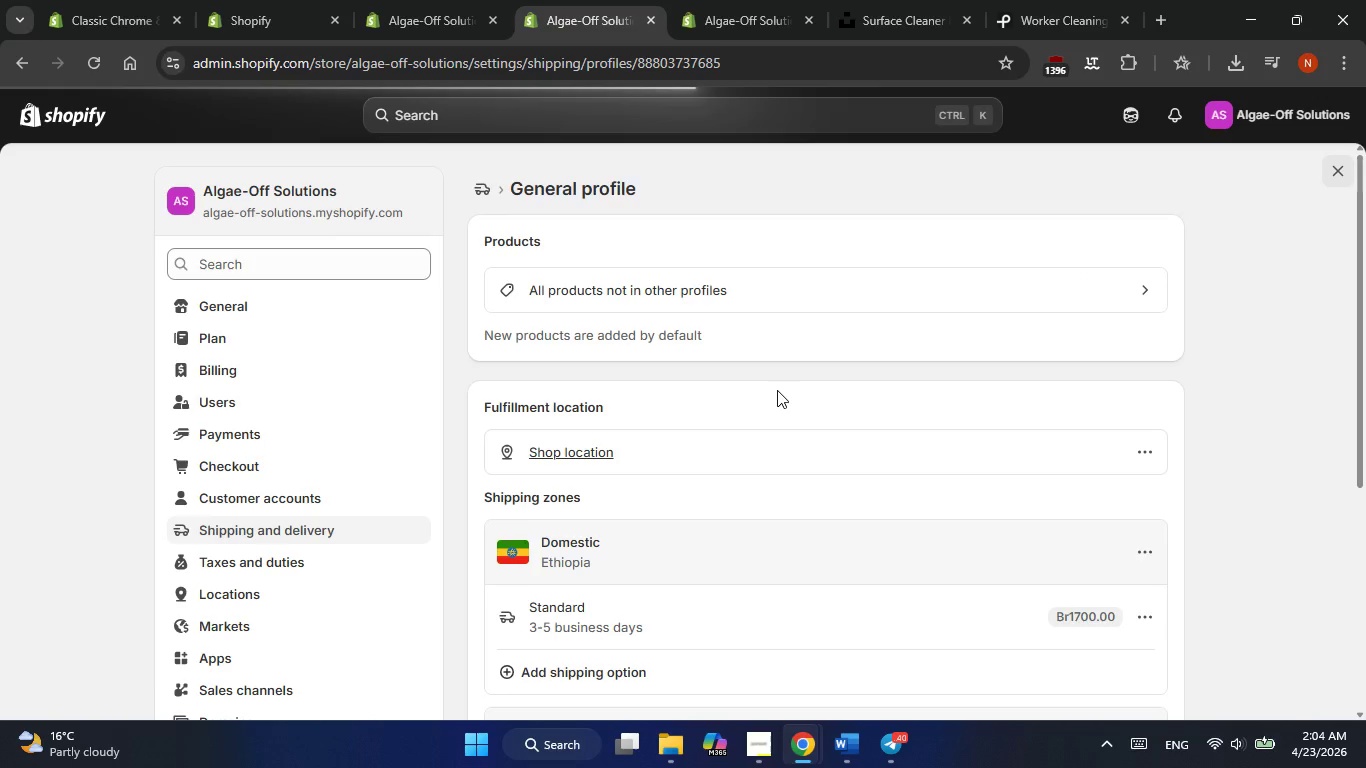 
scroll: coordinate [777, 399], scroll_direction: down, amount: 1.0
 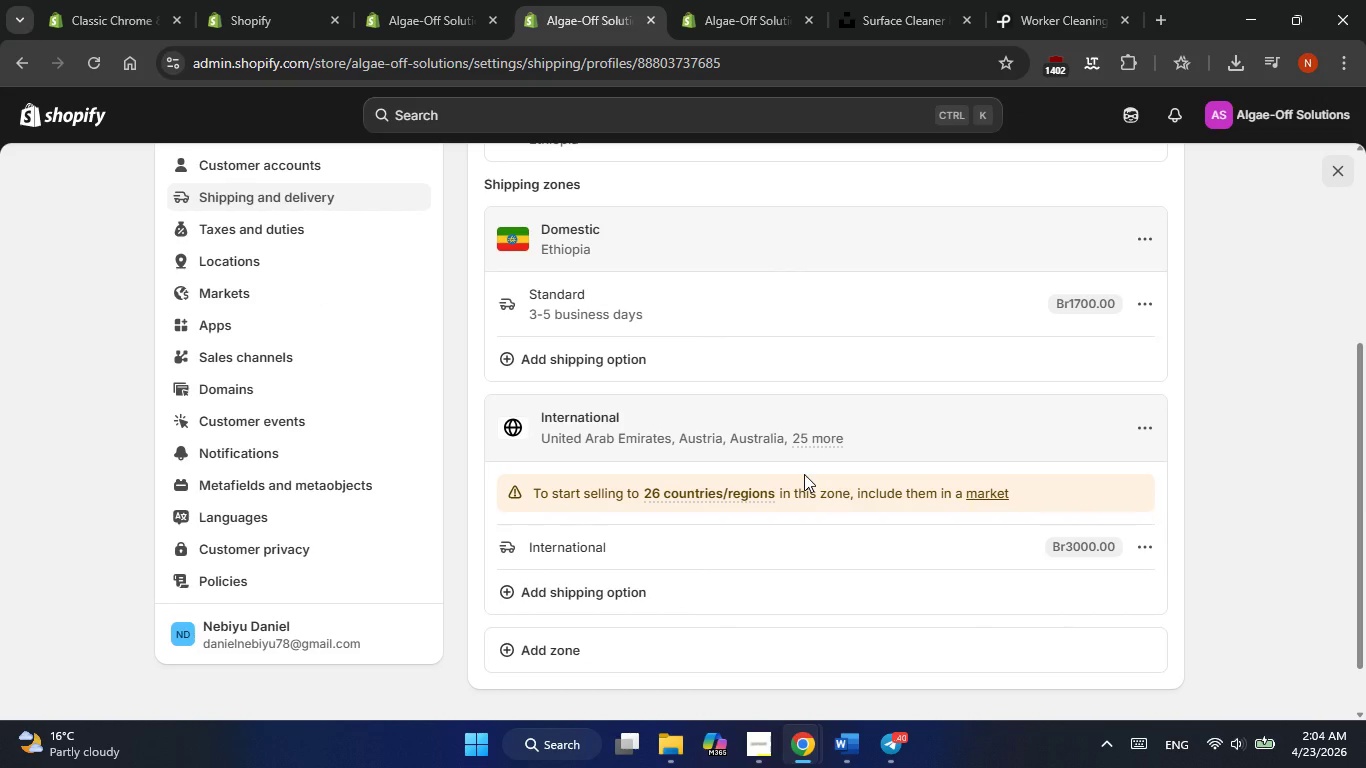 
wait(5.58)
 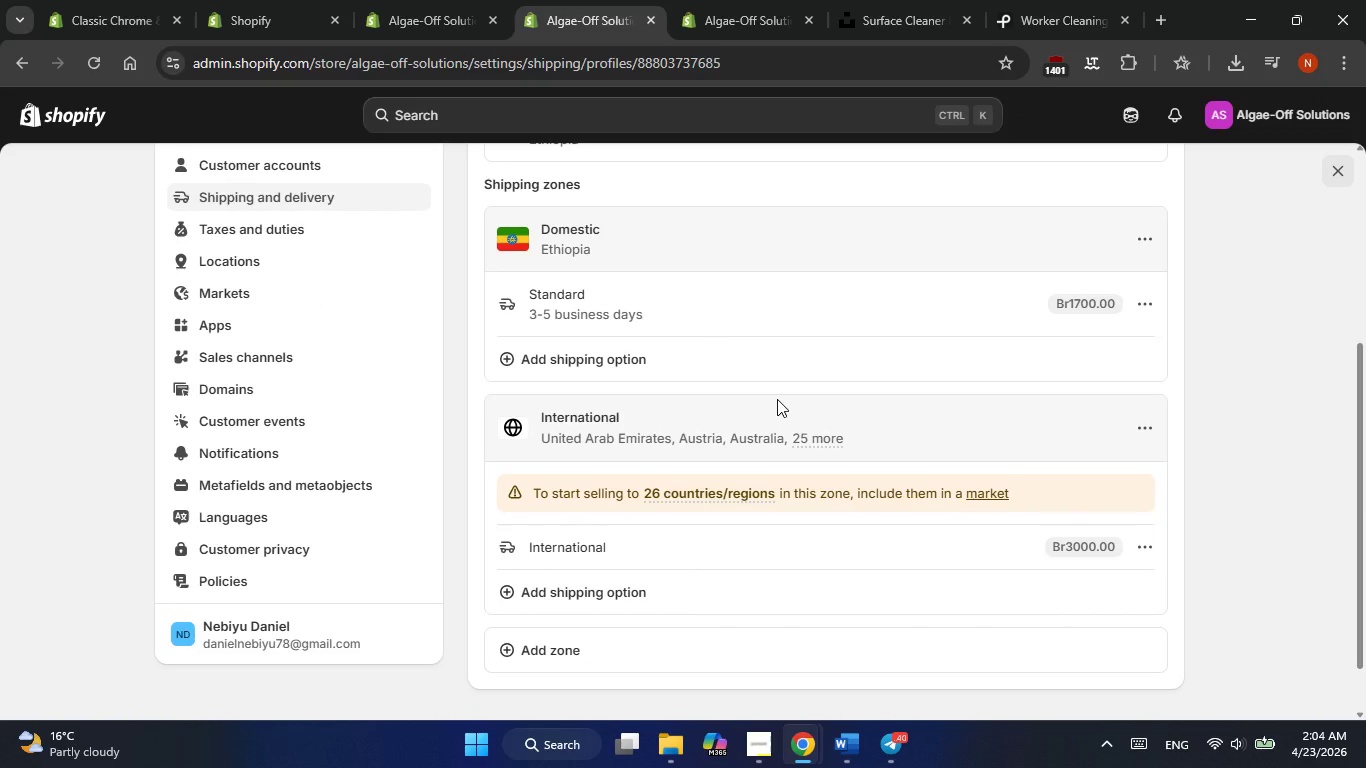 
scroll: coordinate [804, 473], scroll_direction: up, amount: 2.0
 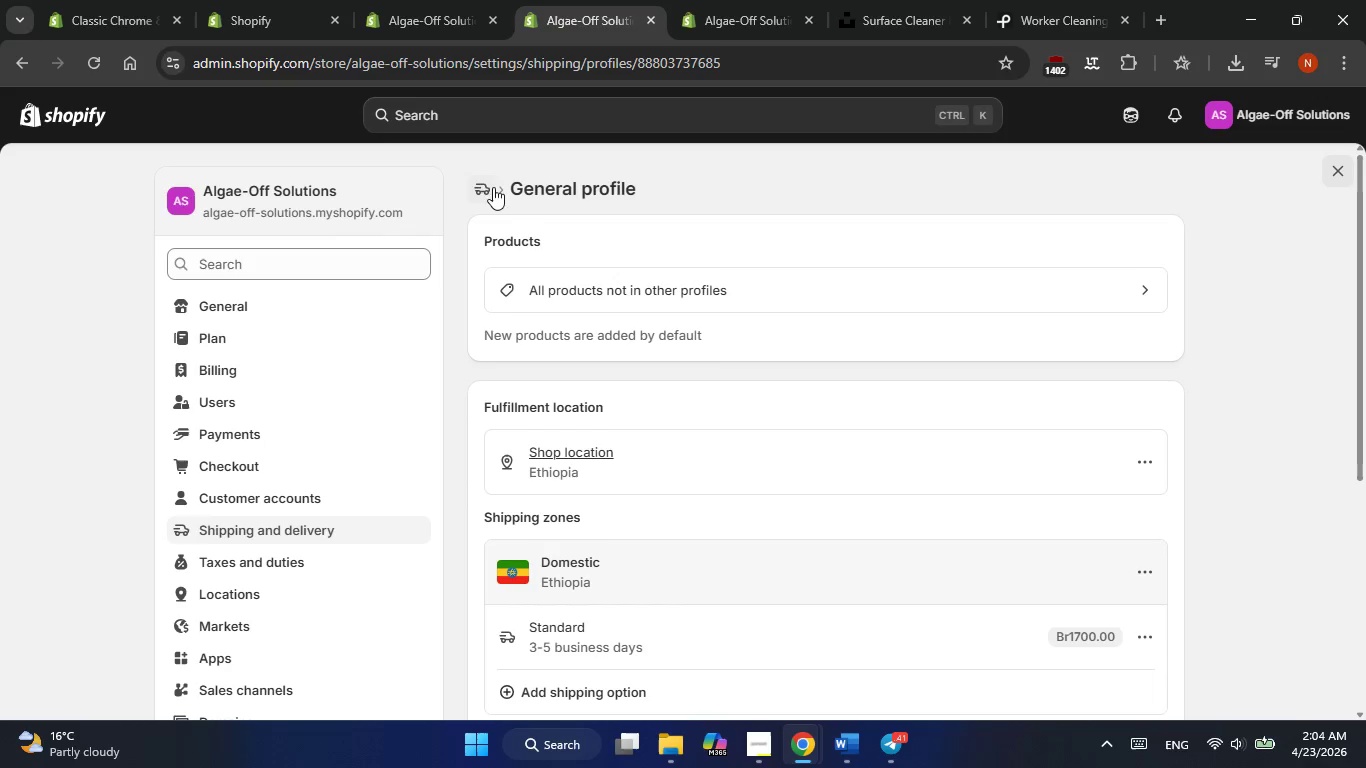 
left_click([482, 194])
 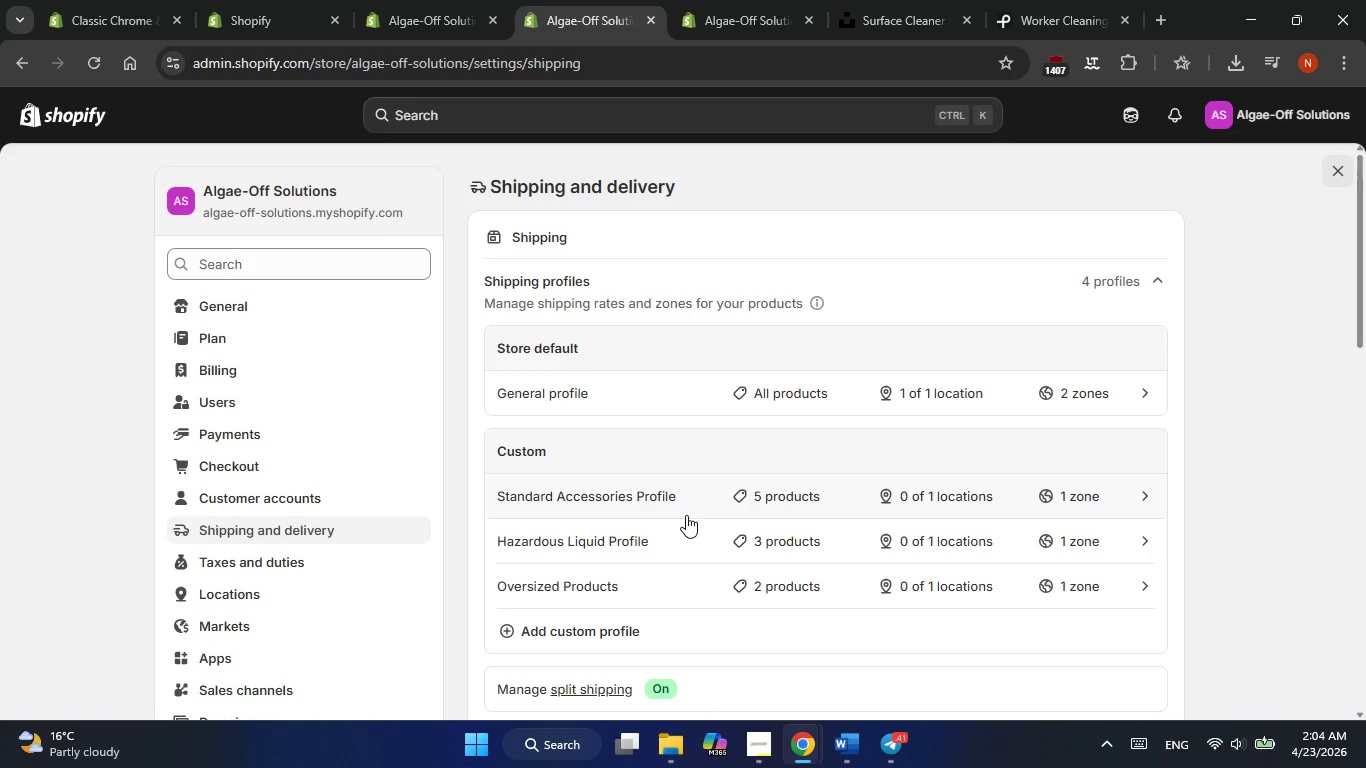 
left_click([686, 496])
 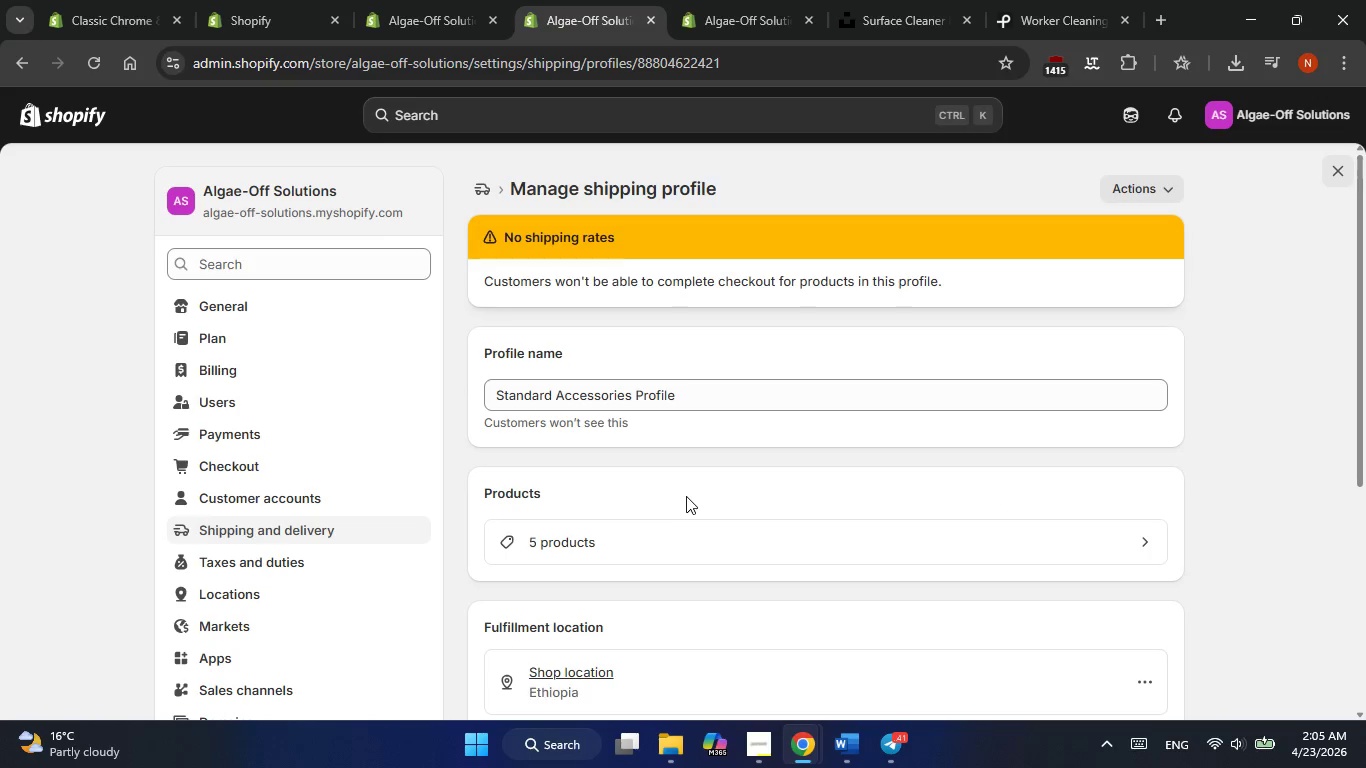 
scroll: coordinate [686, 496], scroll_direction: down, amount: 1.0
 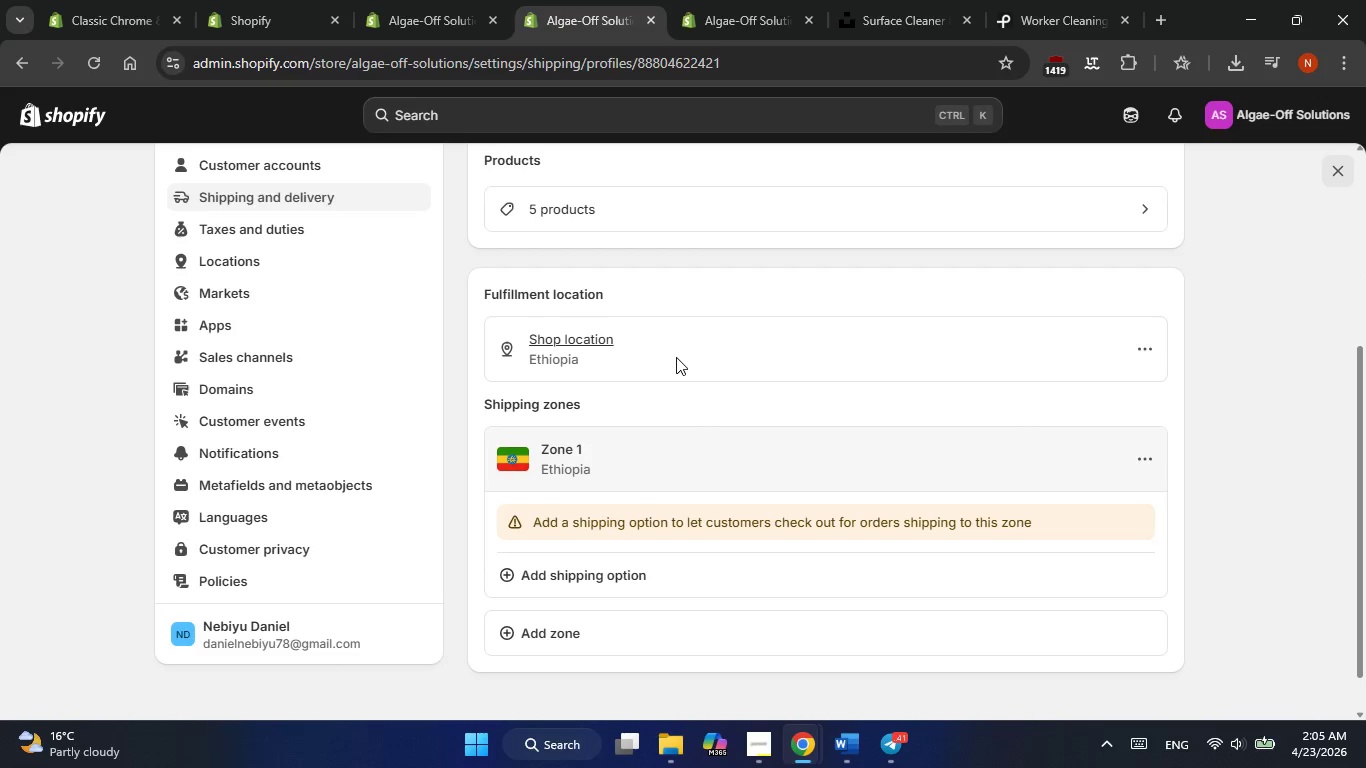 
scroll: coordinate [676, 357], scroll_direction: none, amount: 0.0
 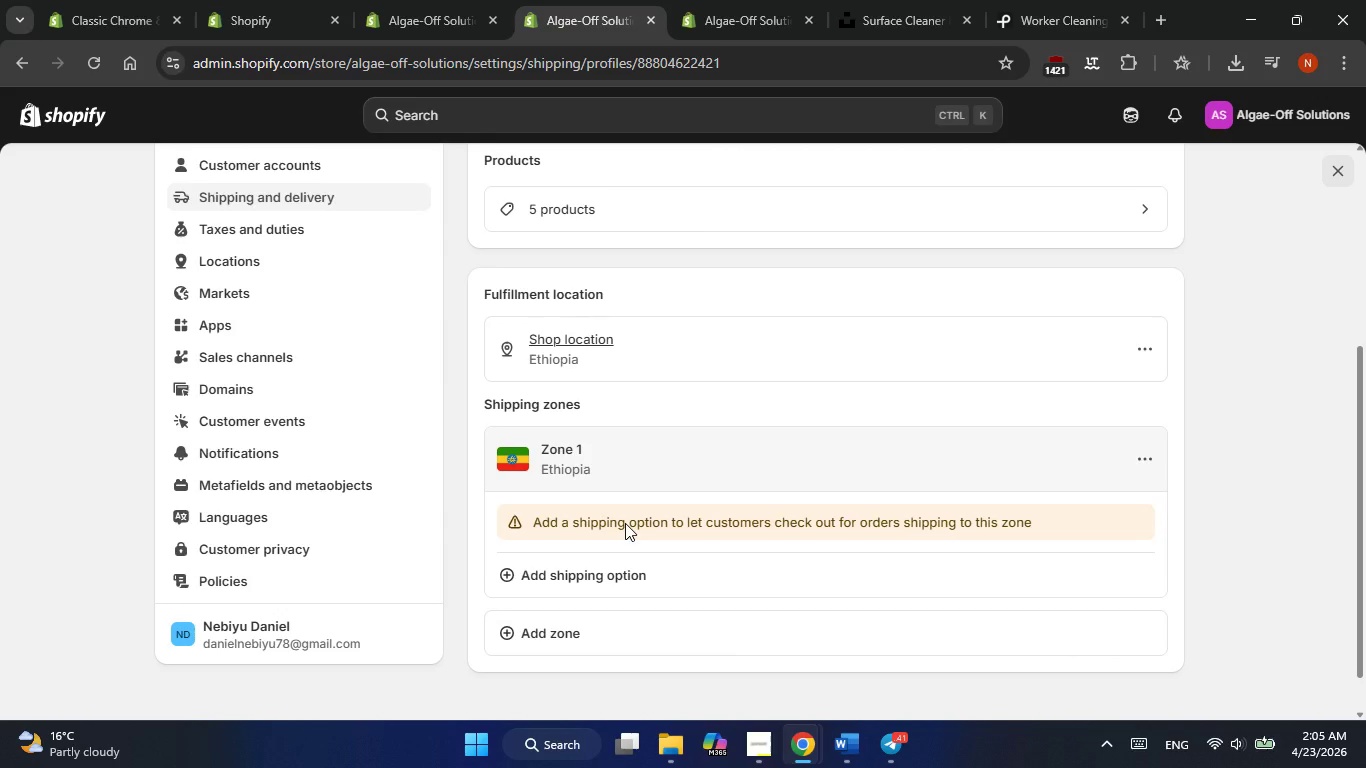 
left_click([625, 523])
 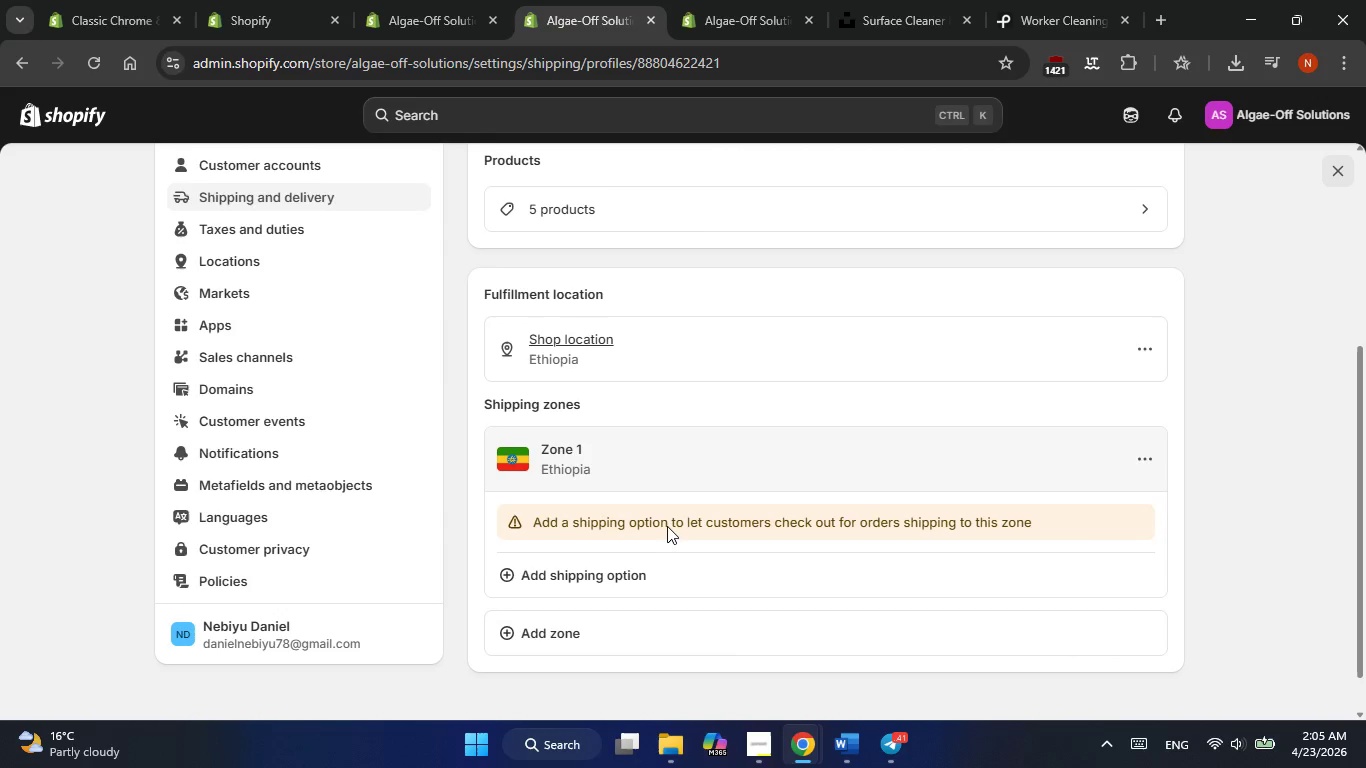 
wait(7.8)
 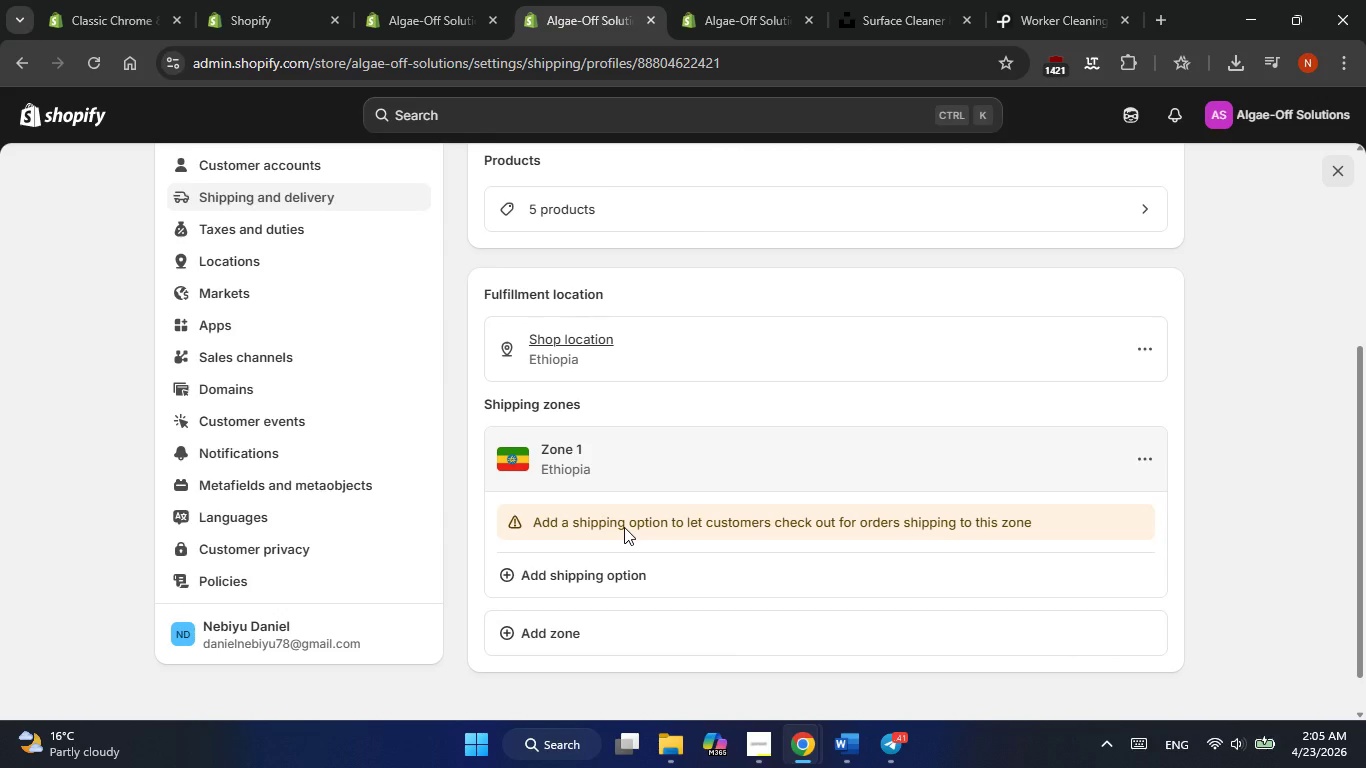 
left_click([671, 569])
 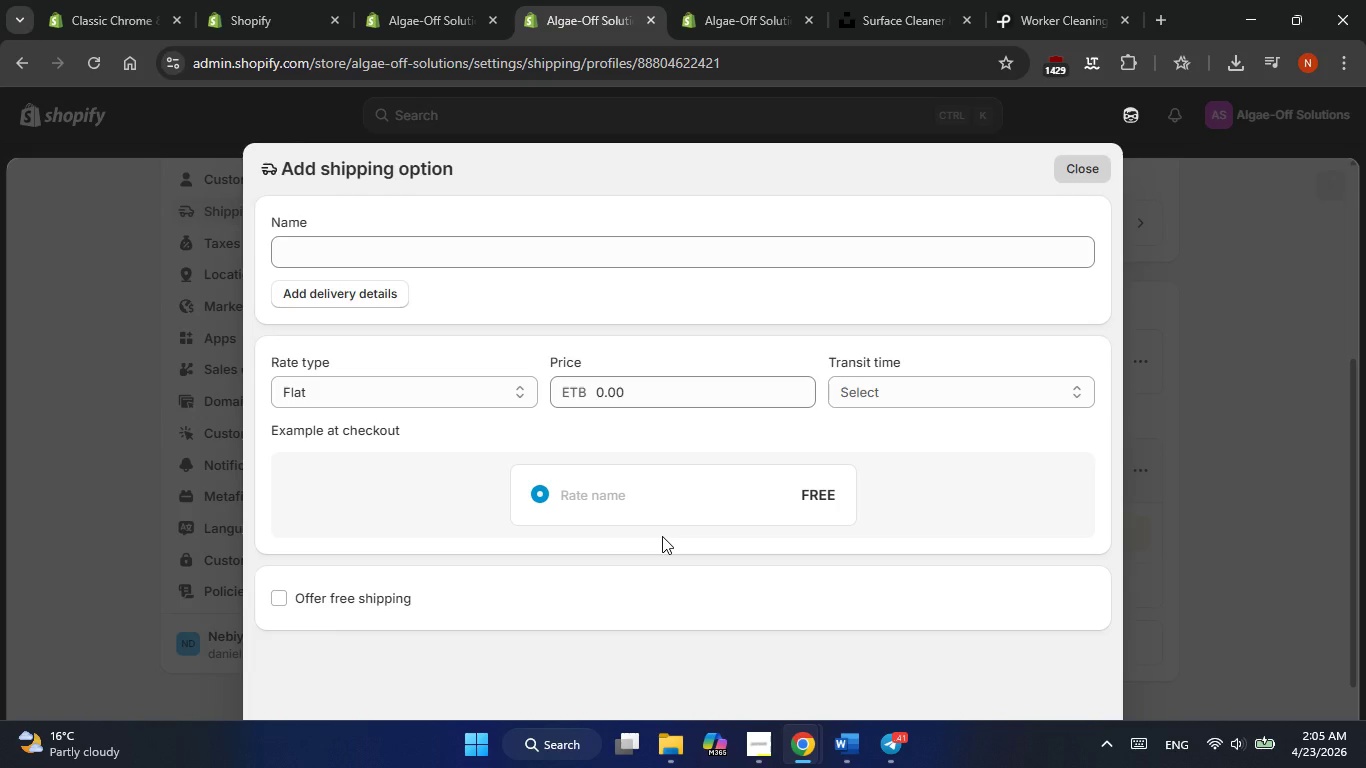 
wait(6.84)
 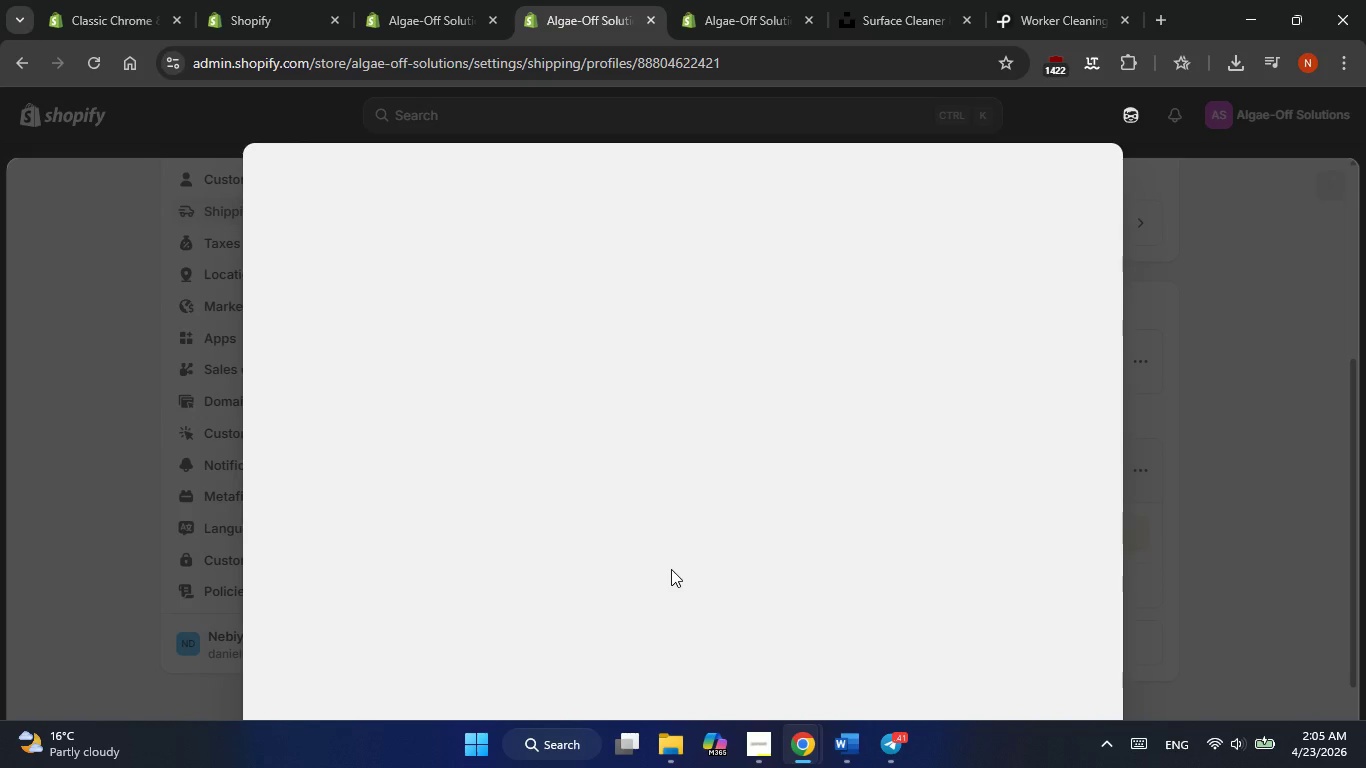 
scroll: coordinate [662, 536], scroll_direction: up, amount: 1.0
 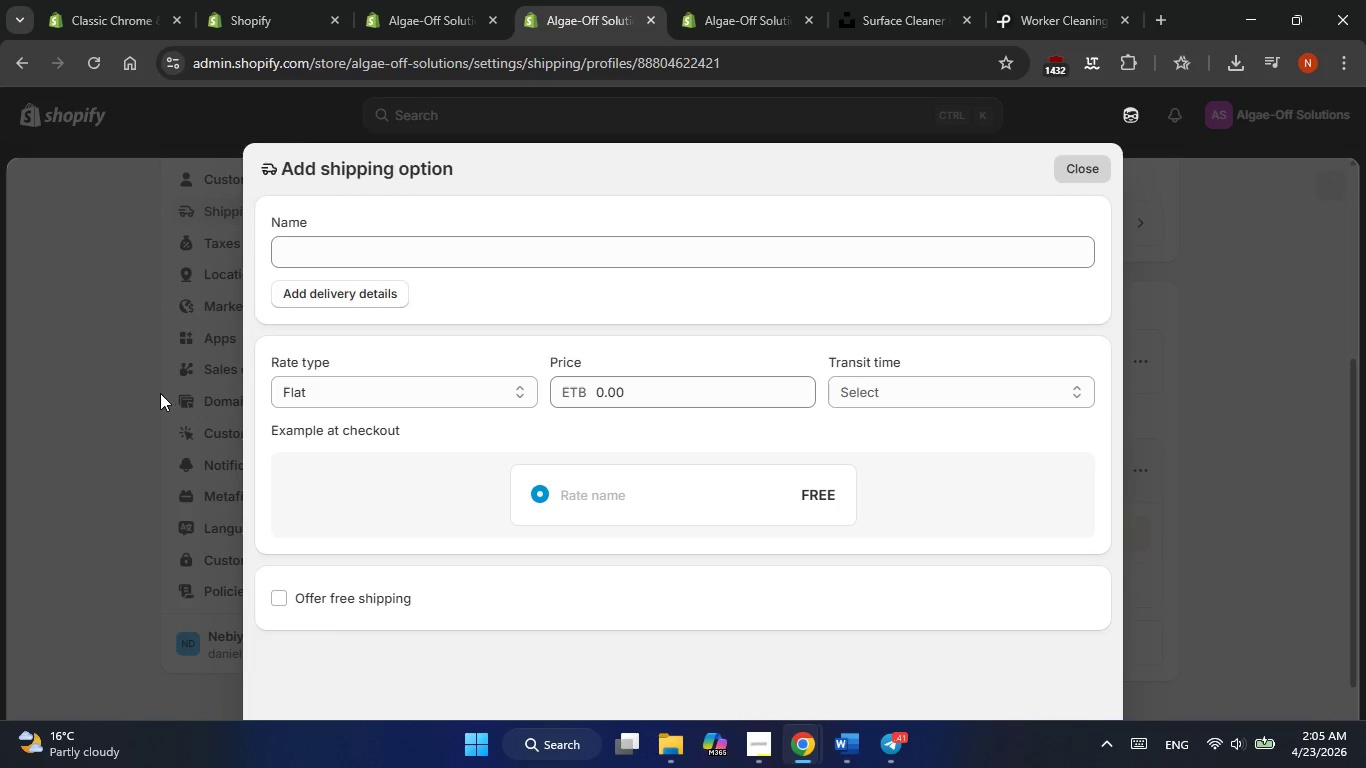 
left_click([160, 393])
 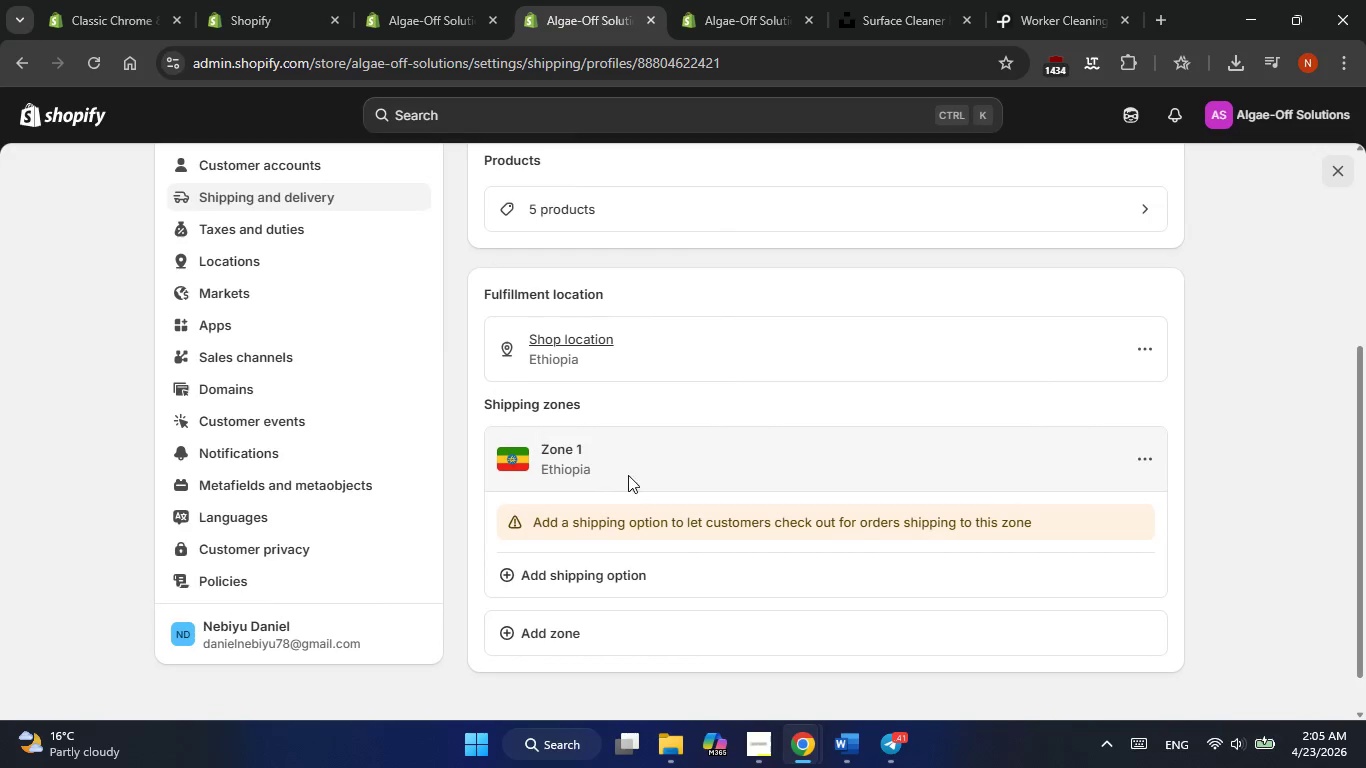 
scroll: coordinate [654, 489], scroll_direction: up, amount: 3.0
 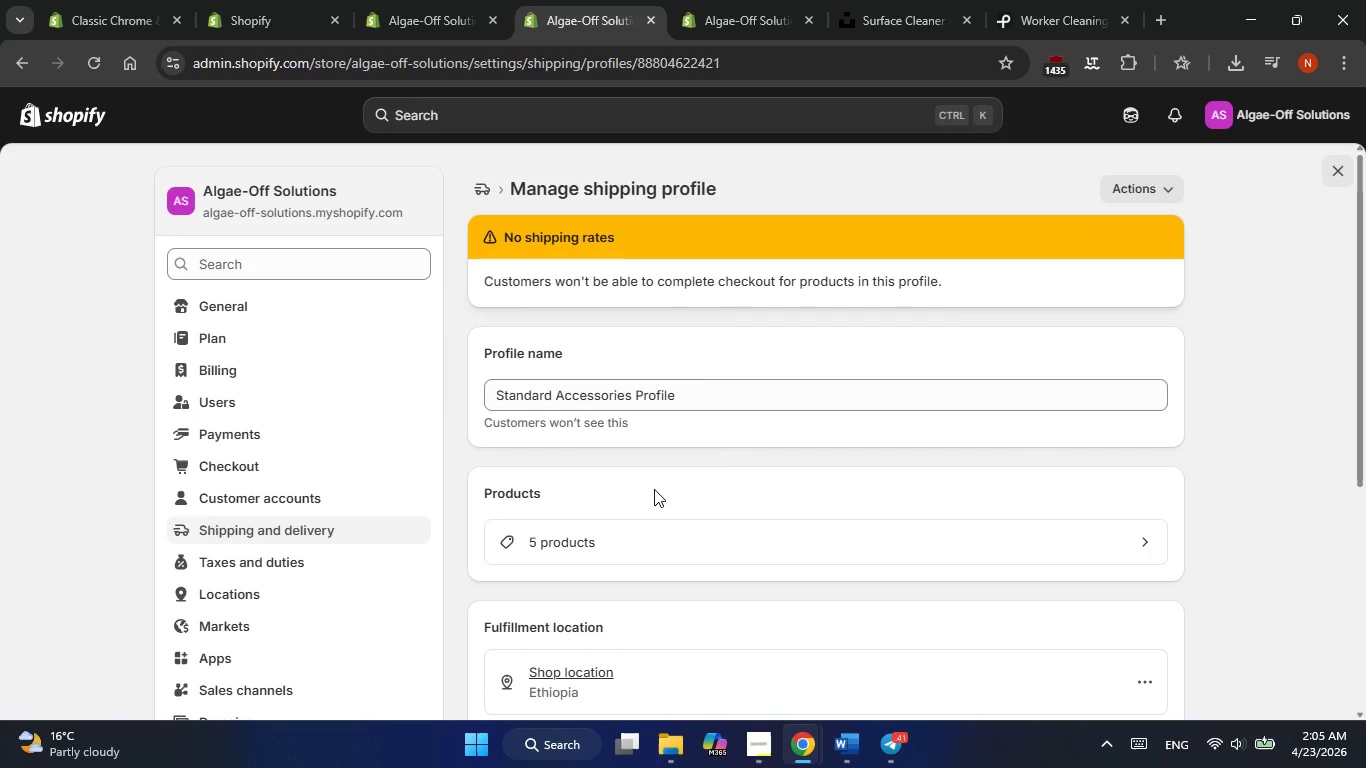 
scroll: coordinate [654, 489], scroll_direction: down, amount: 2.0
 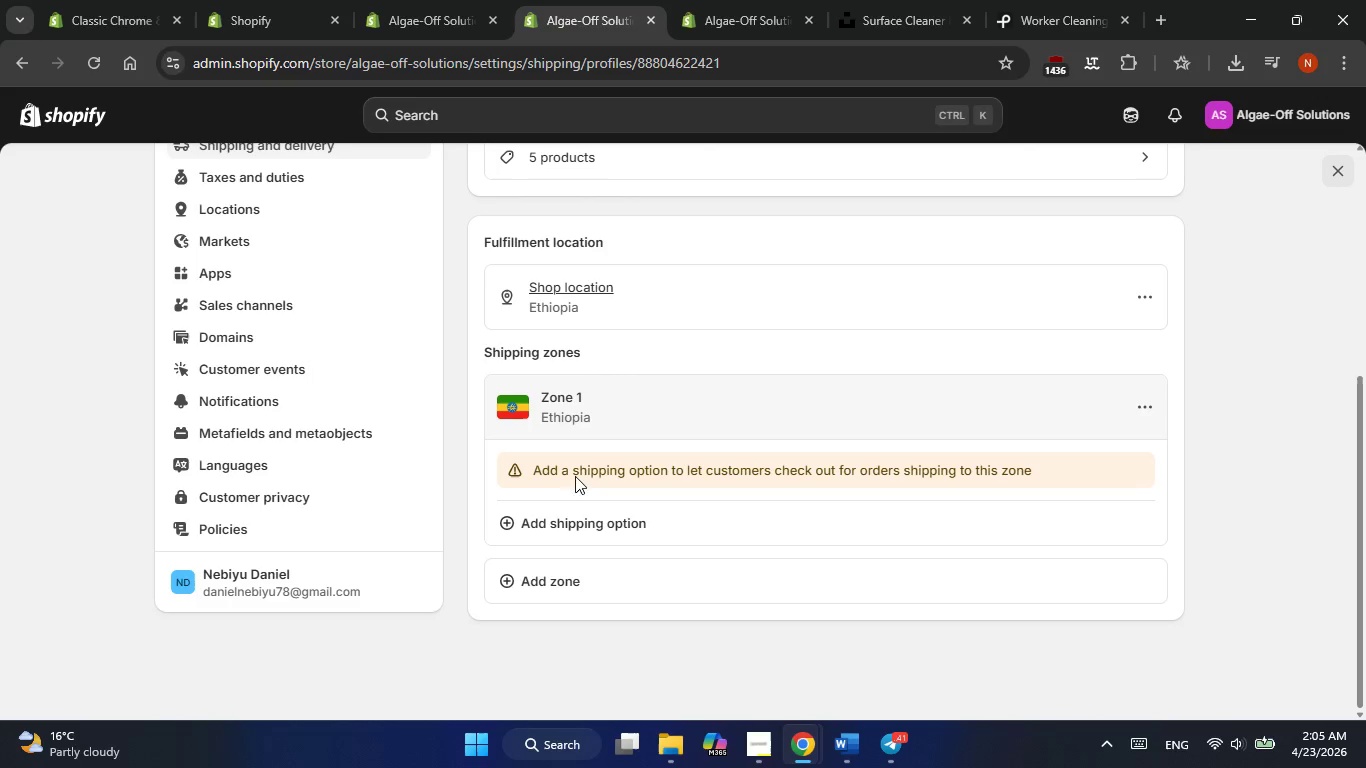 
left_click([580, 525])
 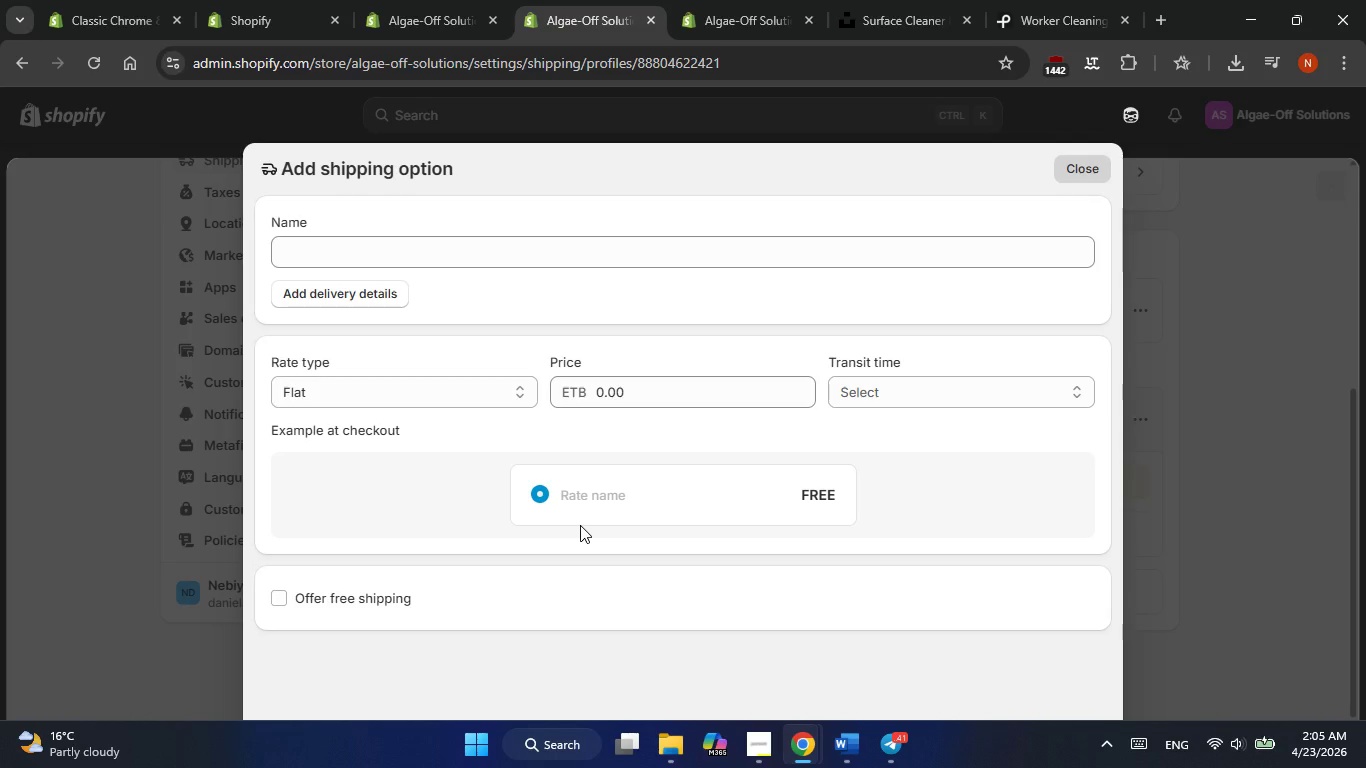 
wait(6.0)
 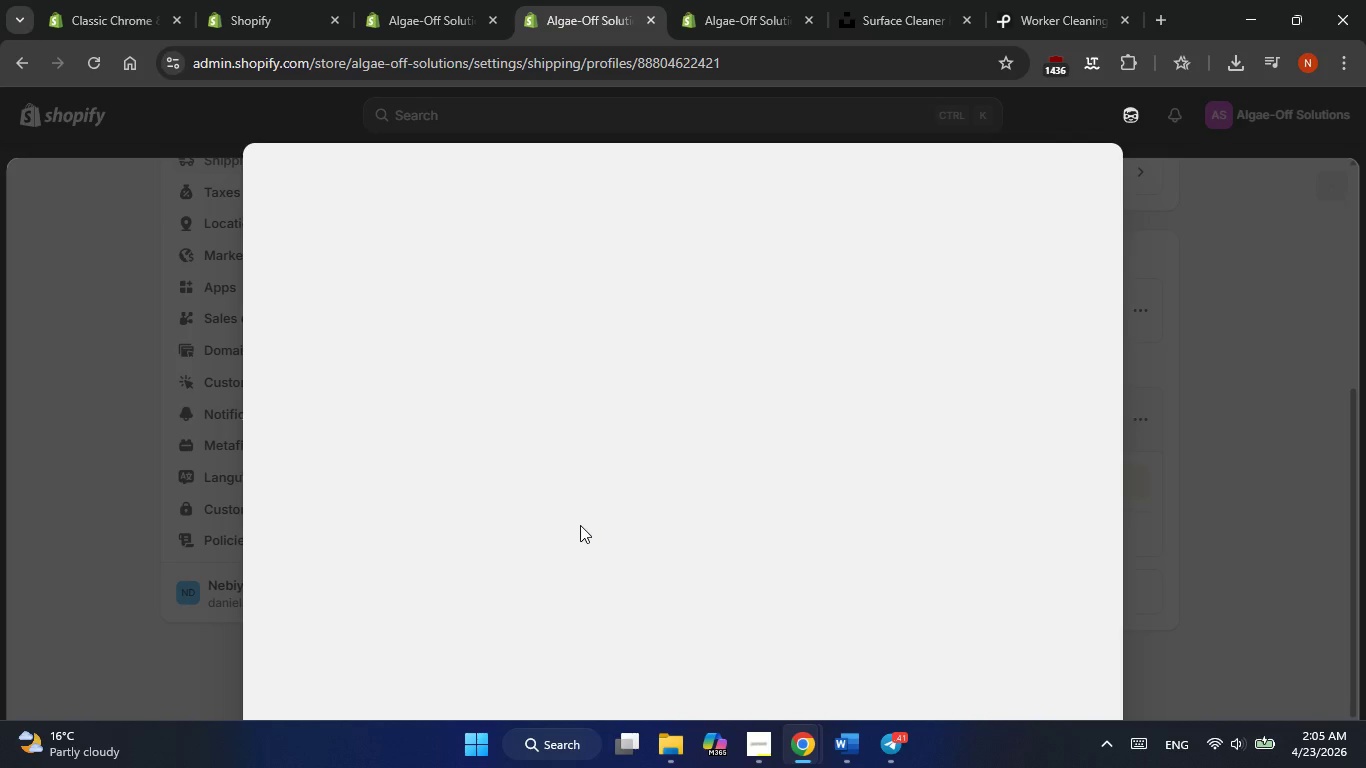 
left_click([498, 382])
 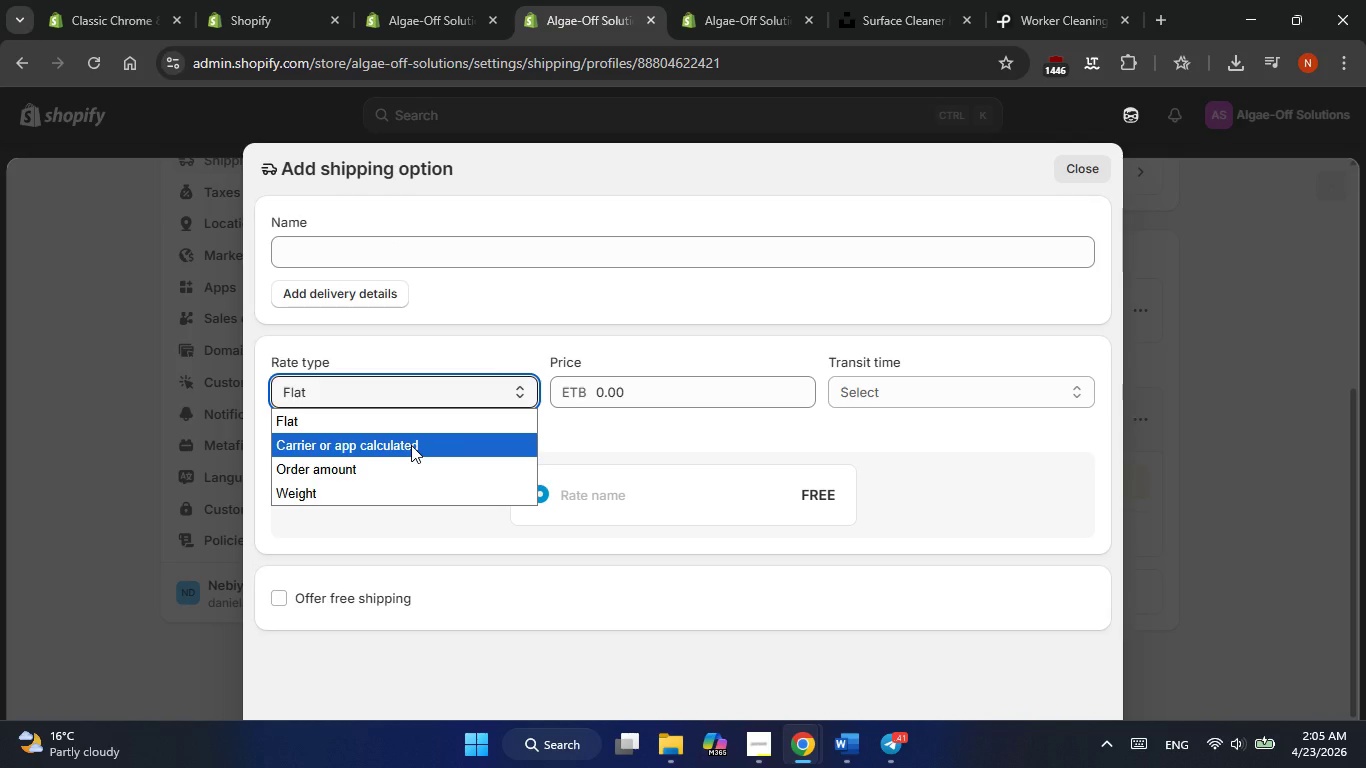 
left_click([411, 445])
 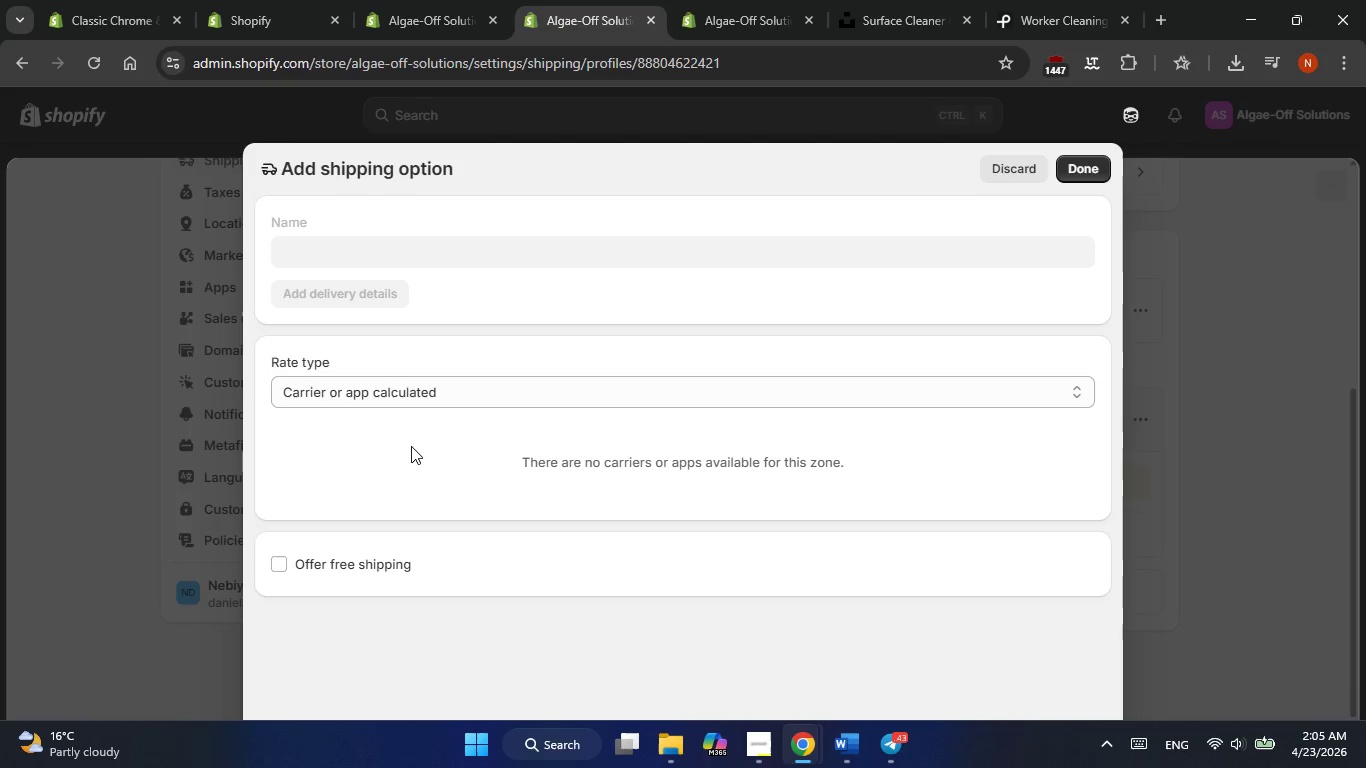 
wait(9.3)
 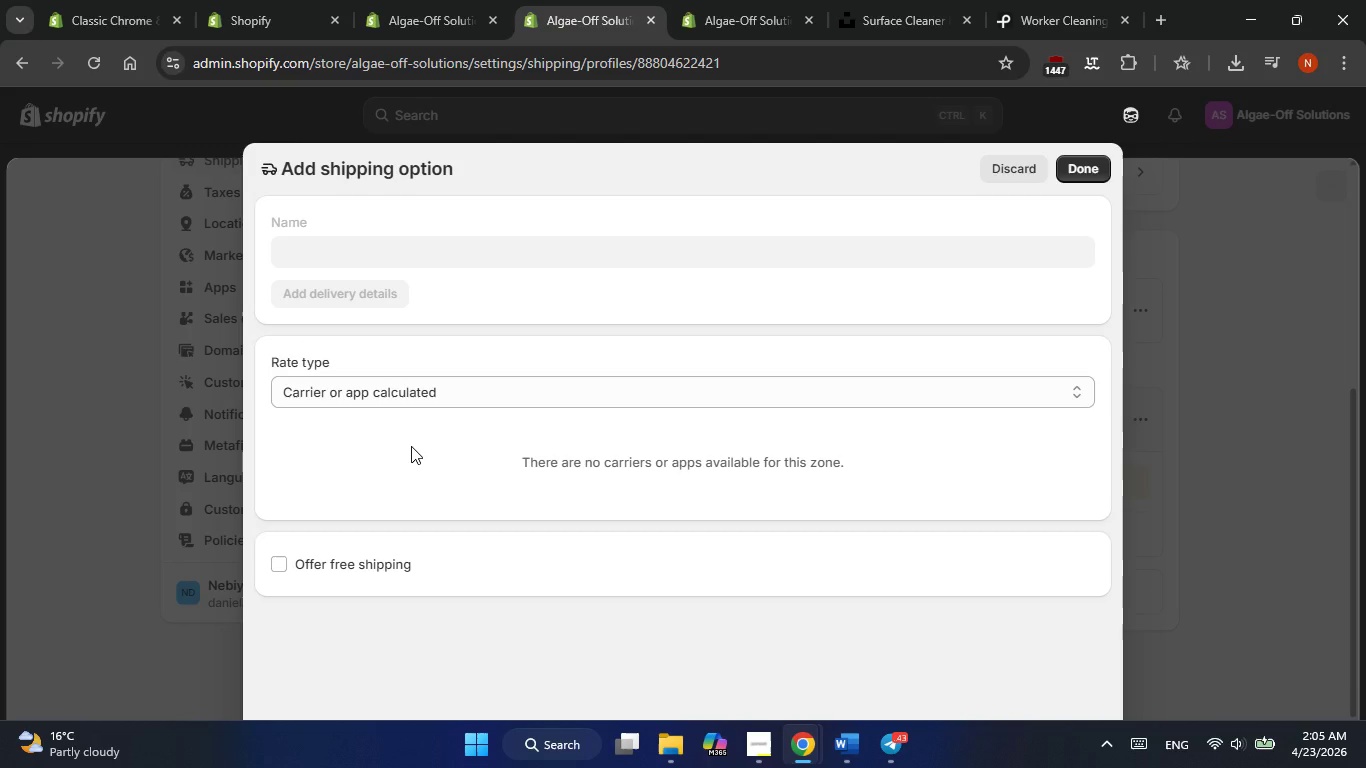 
scroll: coordinate [411, 446], scroll_direction: none, amount: 0.0
 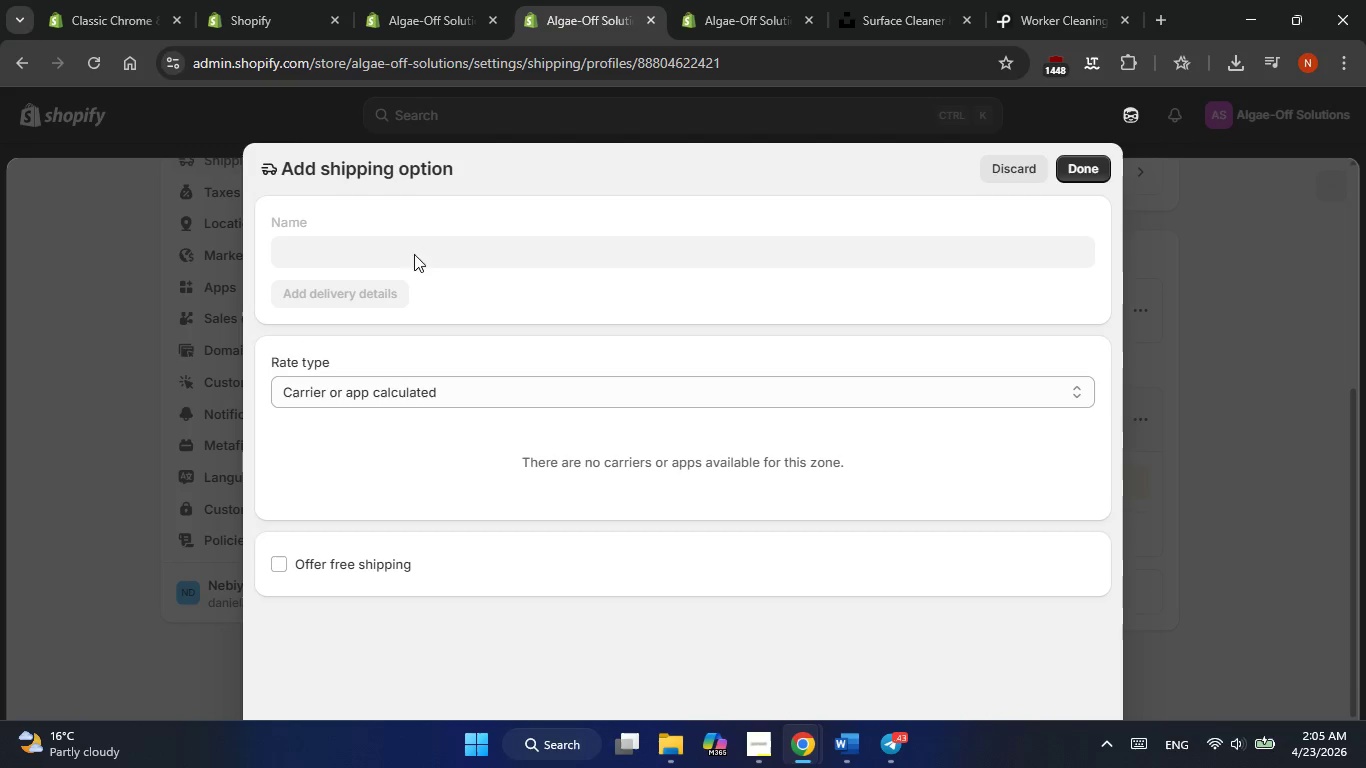 
left_click([396, 243])
 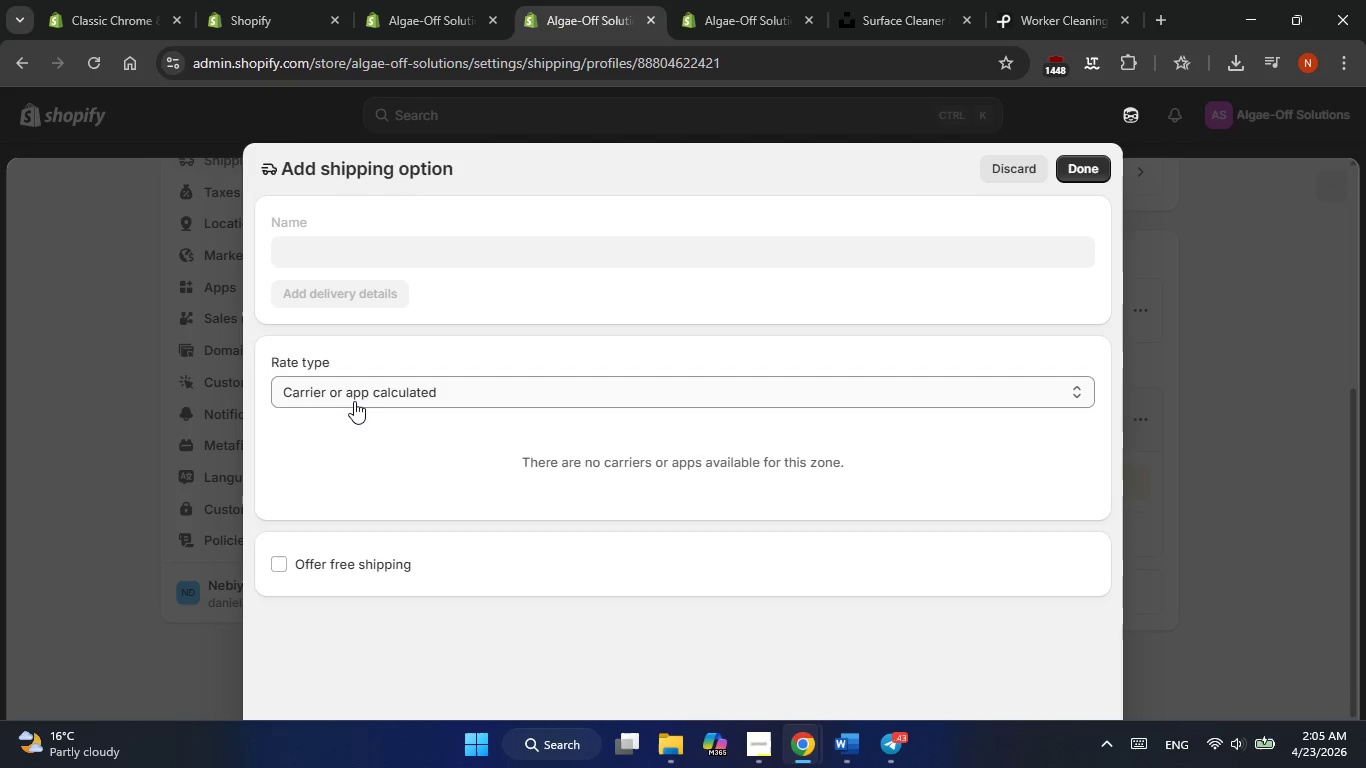 
left_click([354, 401])
 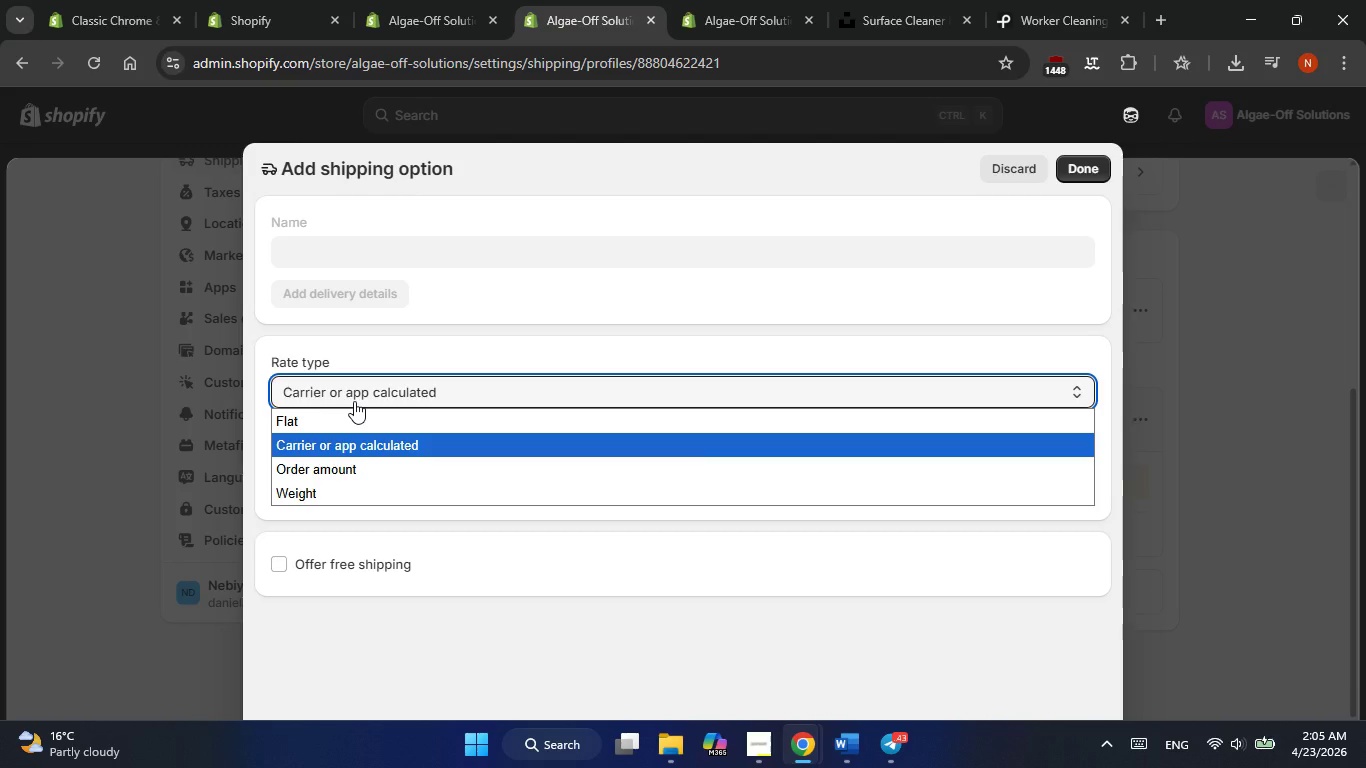 
wait(6.56)
 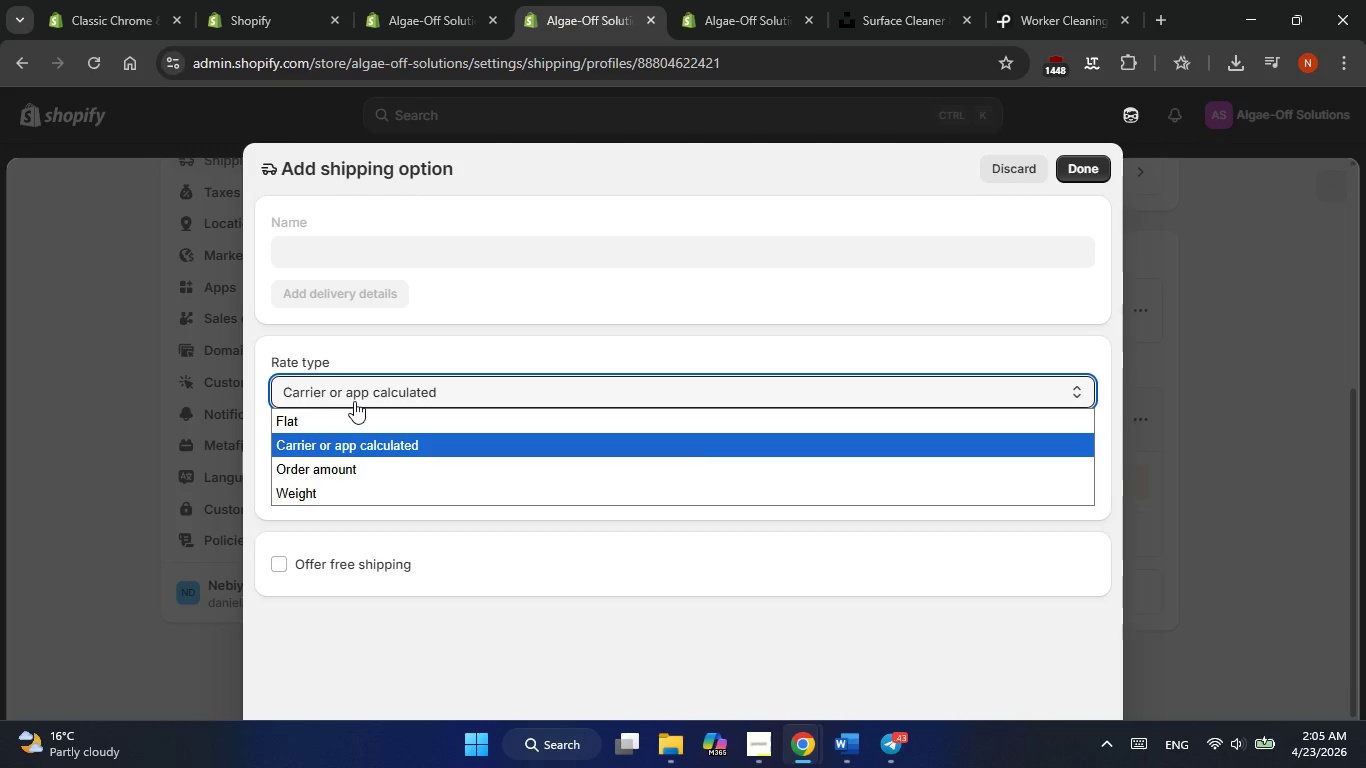 
left_click([1219, 389])
 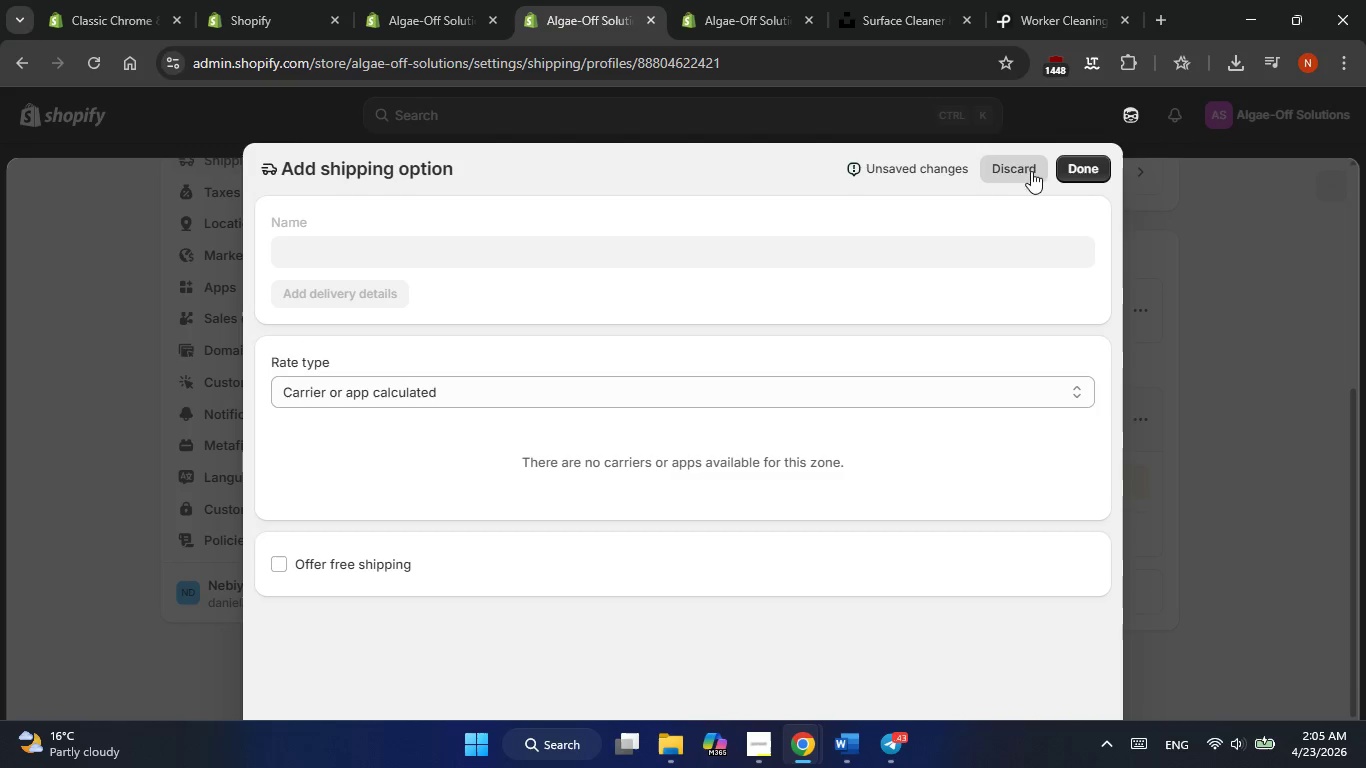 
left_click([1020, 160])
 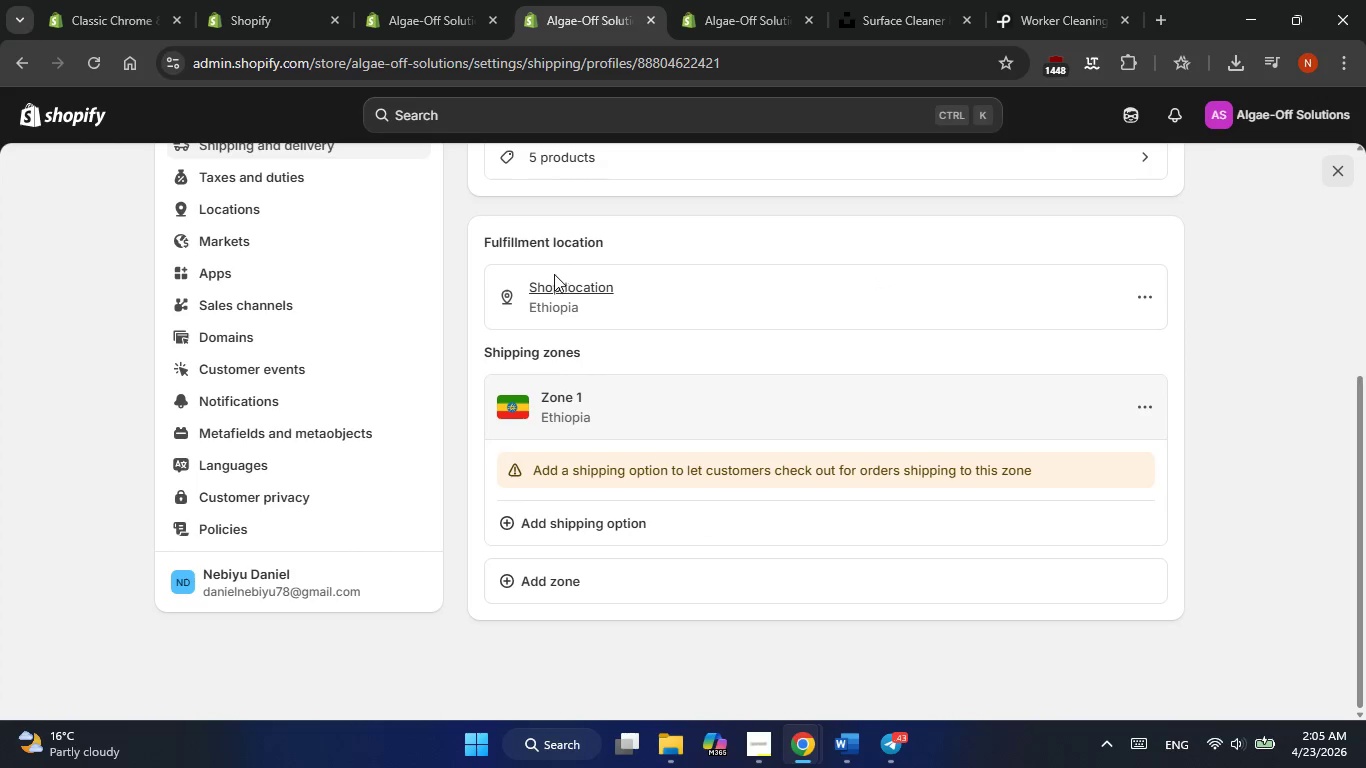 
scroll: coordinate [563, 402], scroll_direction: up, amount: 5.0
 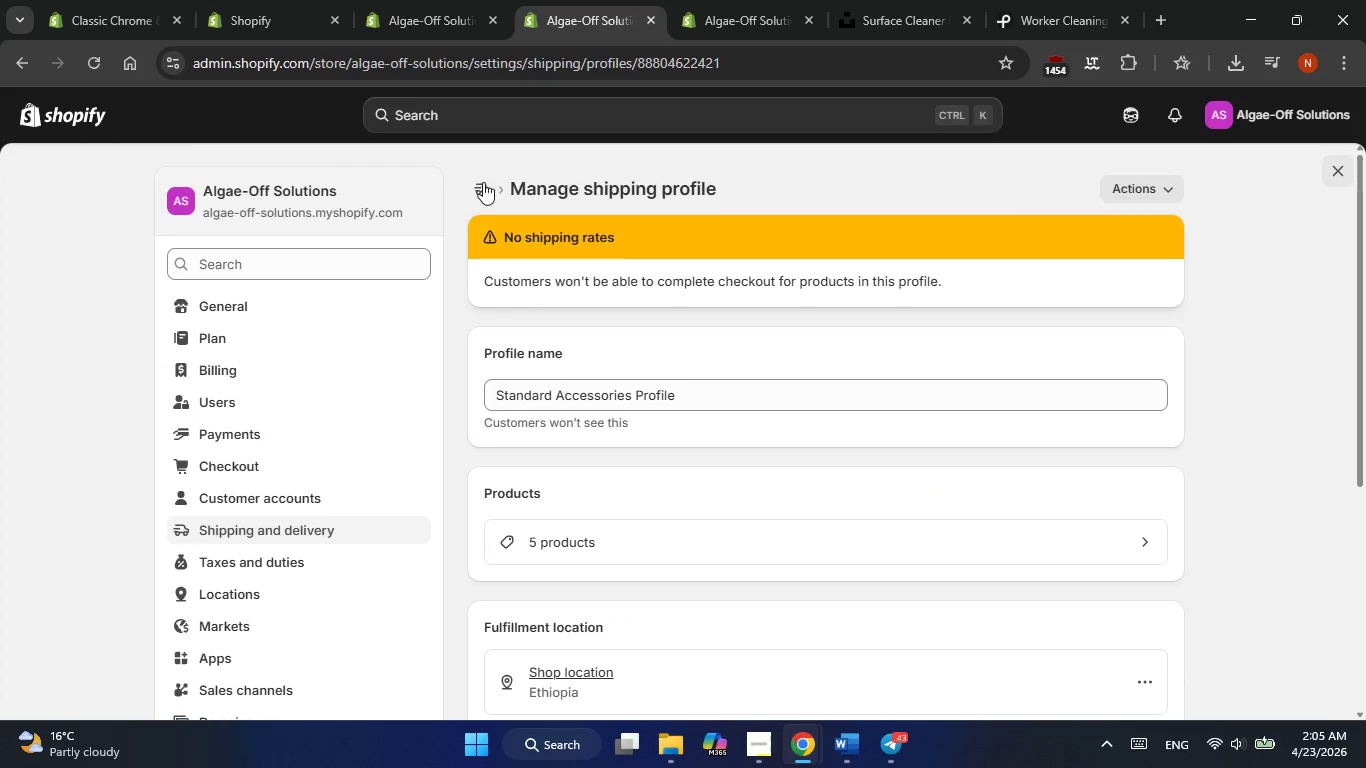 
left_click([483, 182])
 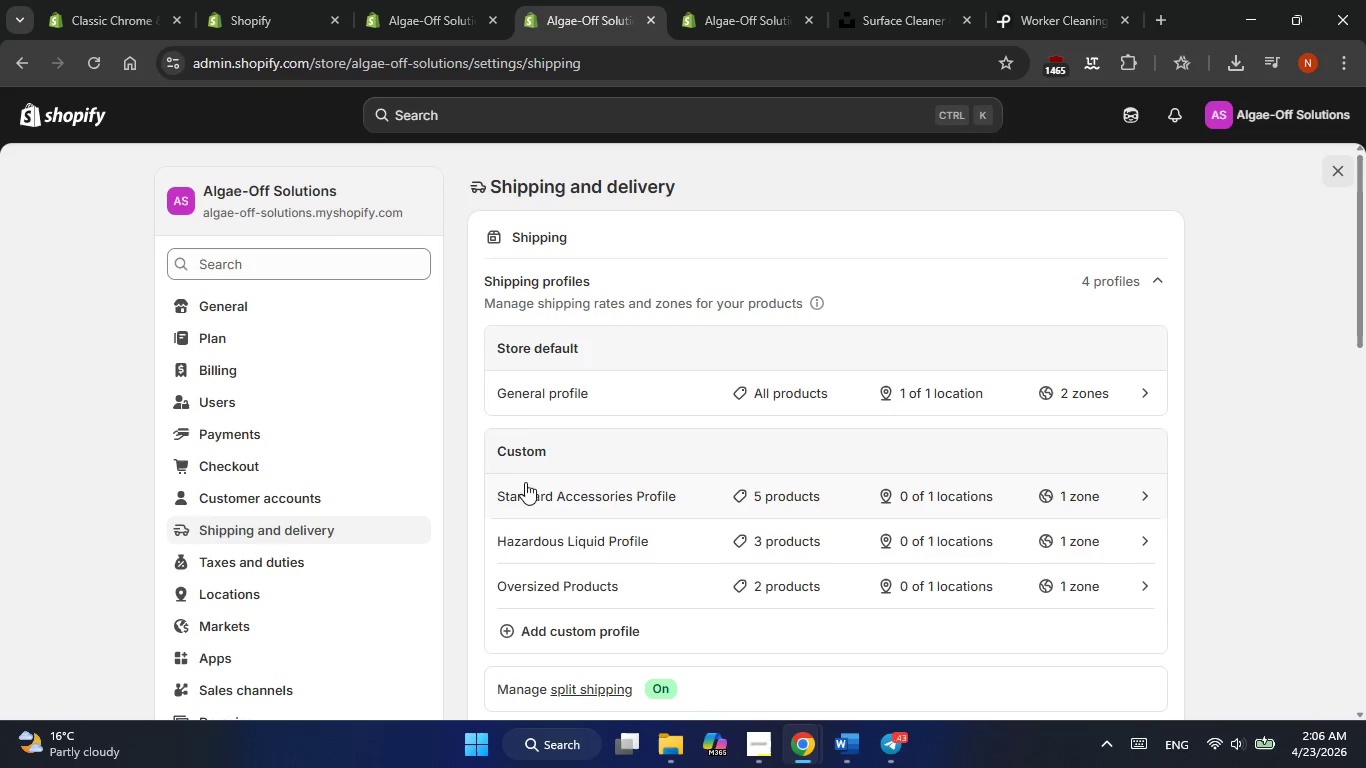 
wait(5.47)
 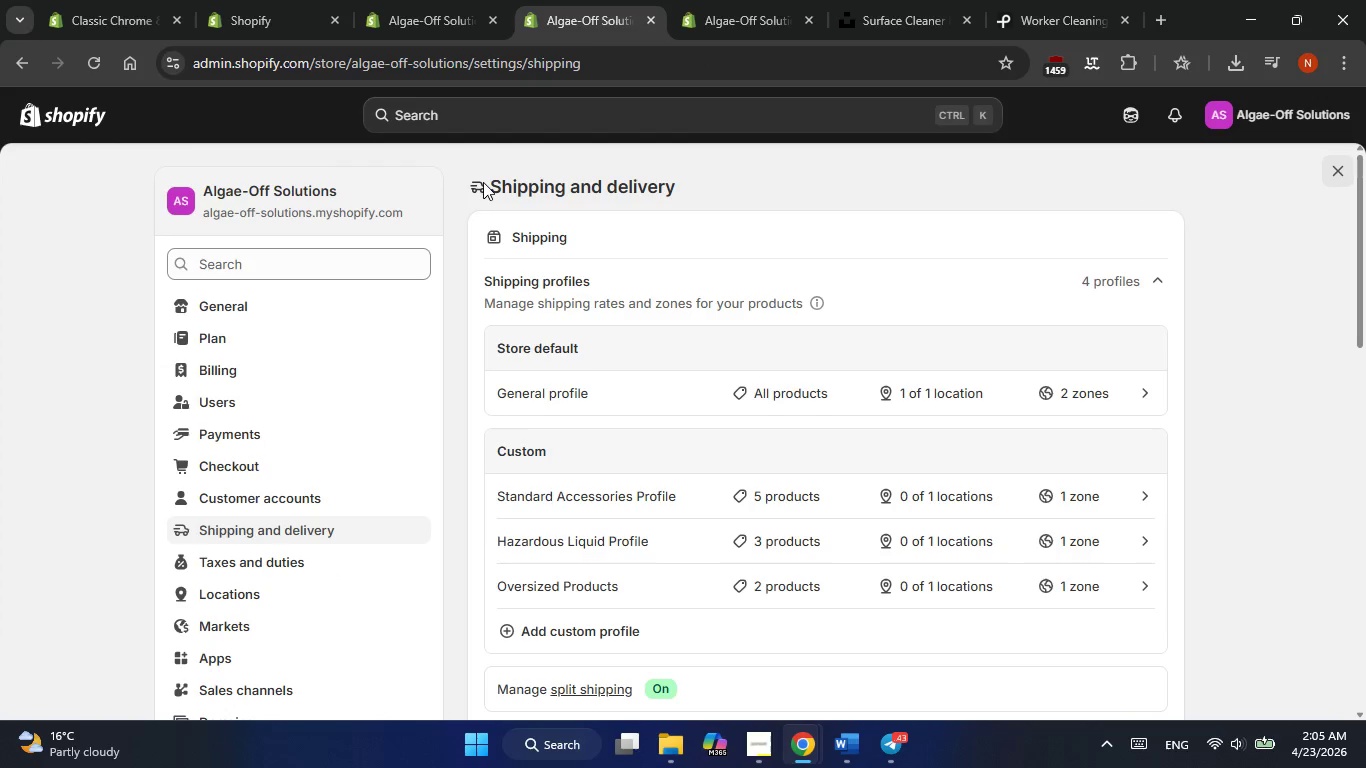 
scroll: coordinate [495, 451], scroll_direction: down, amount: 2.0
 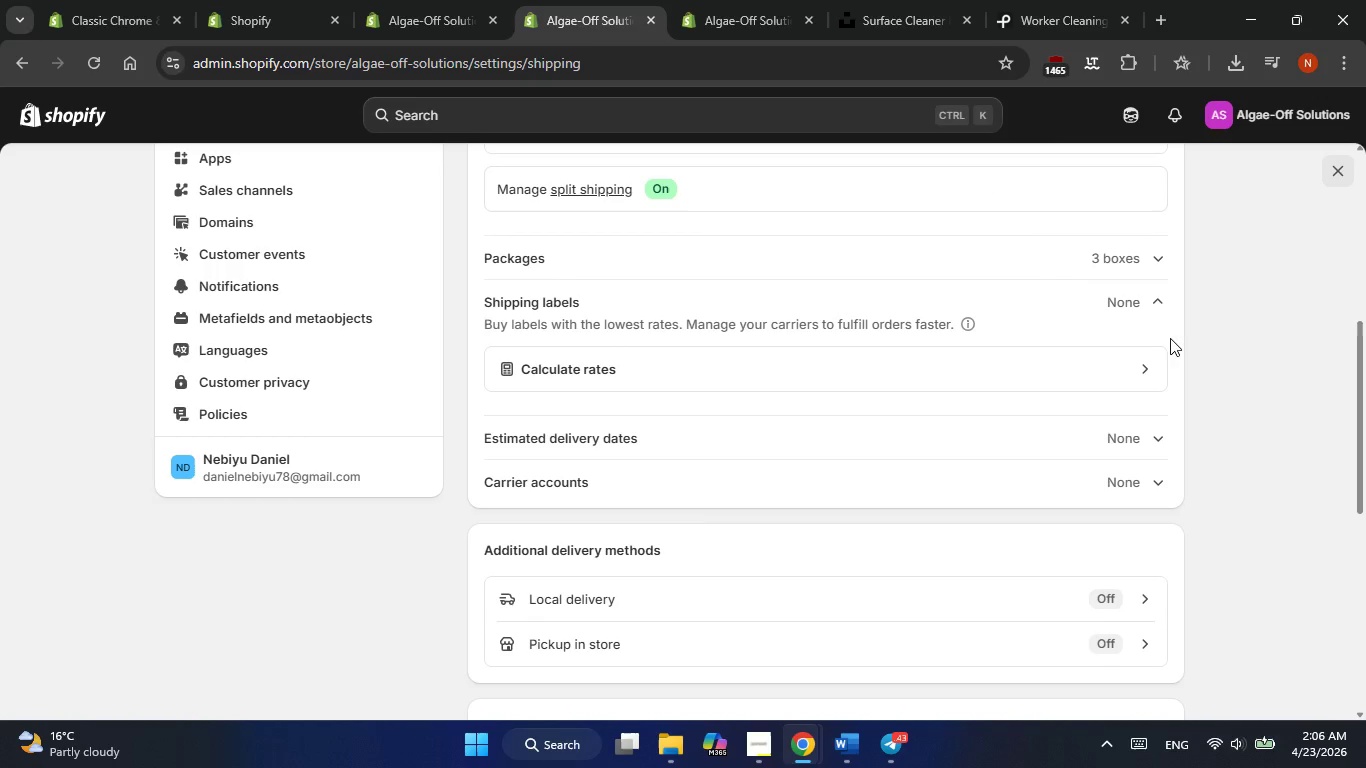 
left_click([1162, 304])
 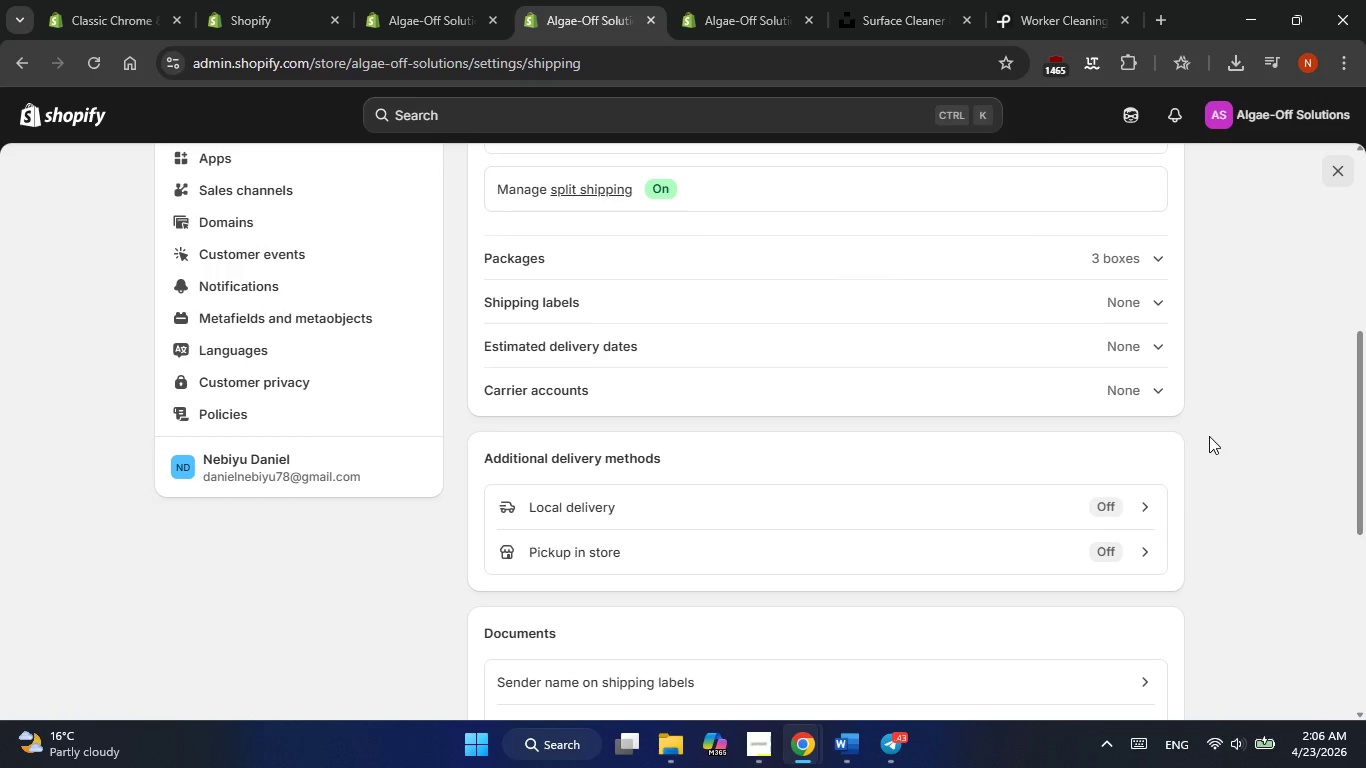 
scroll: coordinate [785, 437], scroll_direction: none, amount: 0.0
 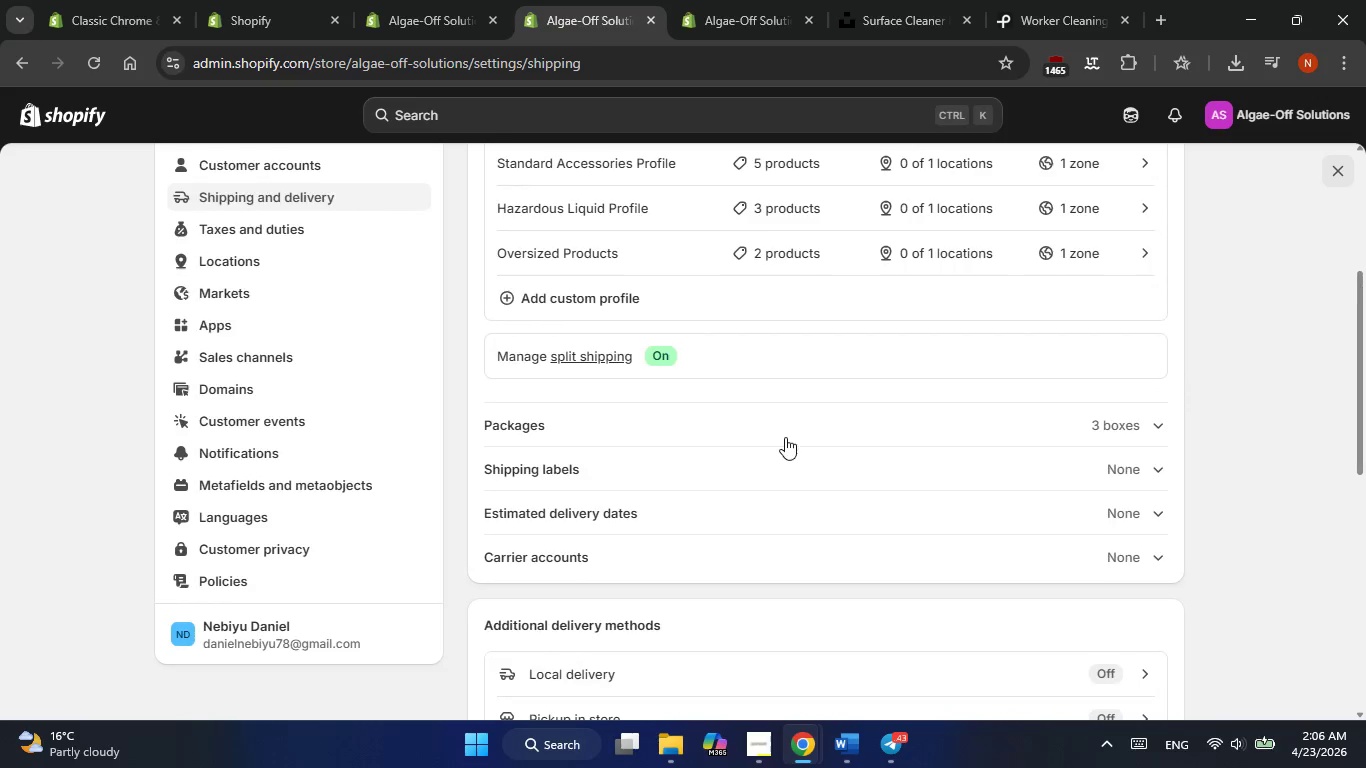 
scroll: coordinate [785, 437], scroll_direction: up, amount: 2.0
 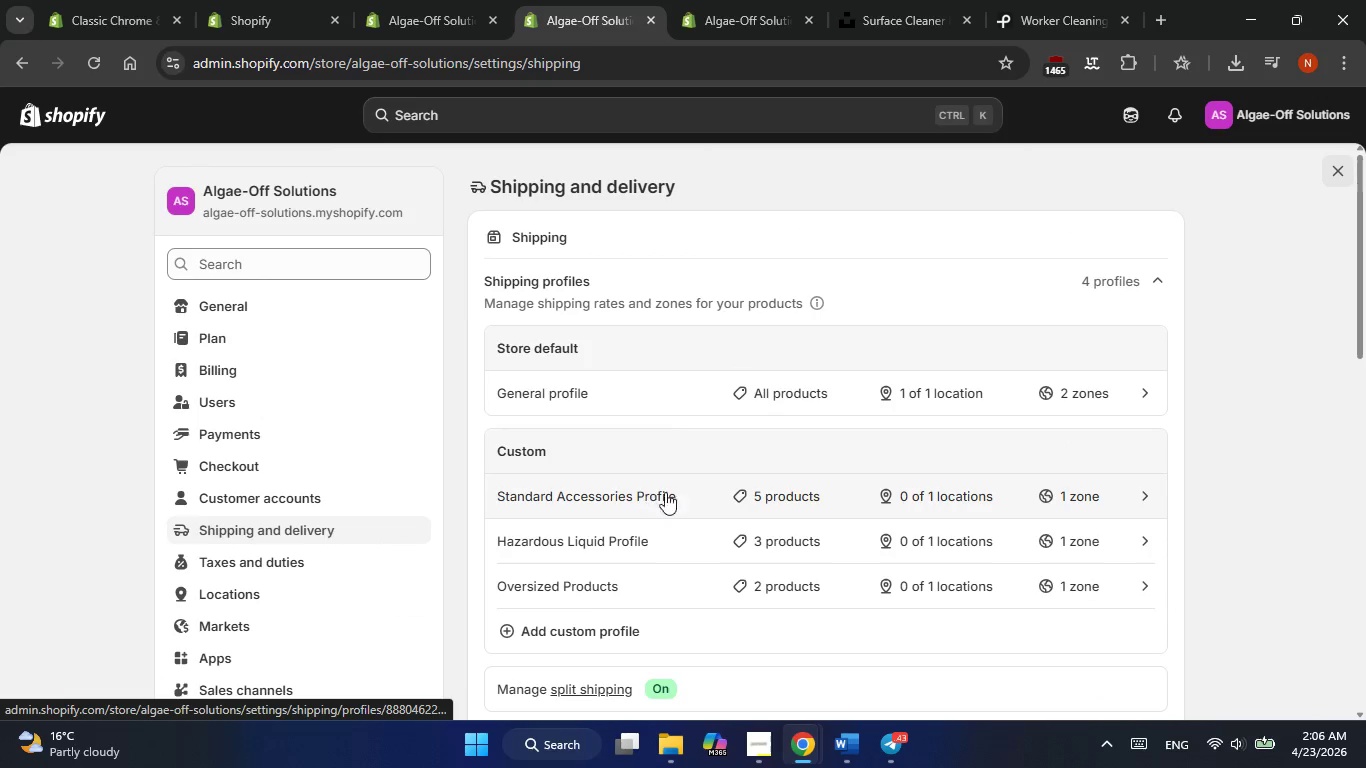 
left_click([745, 492])
 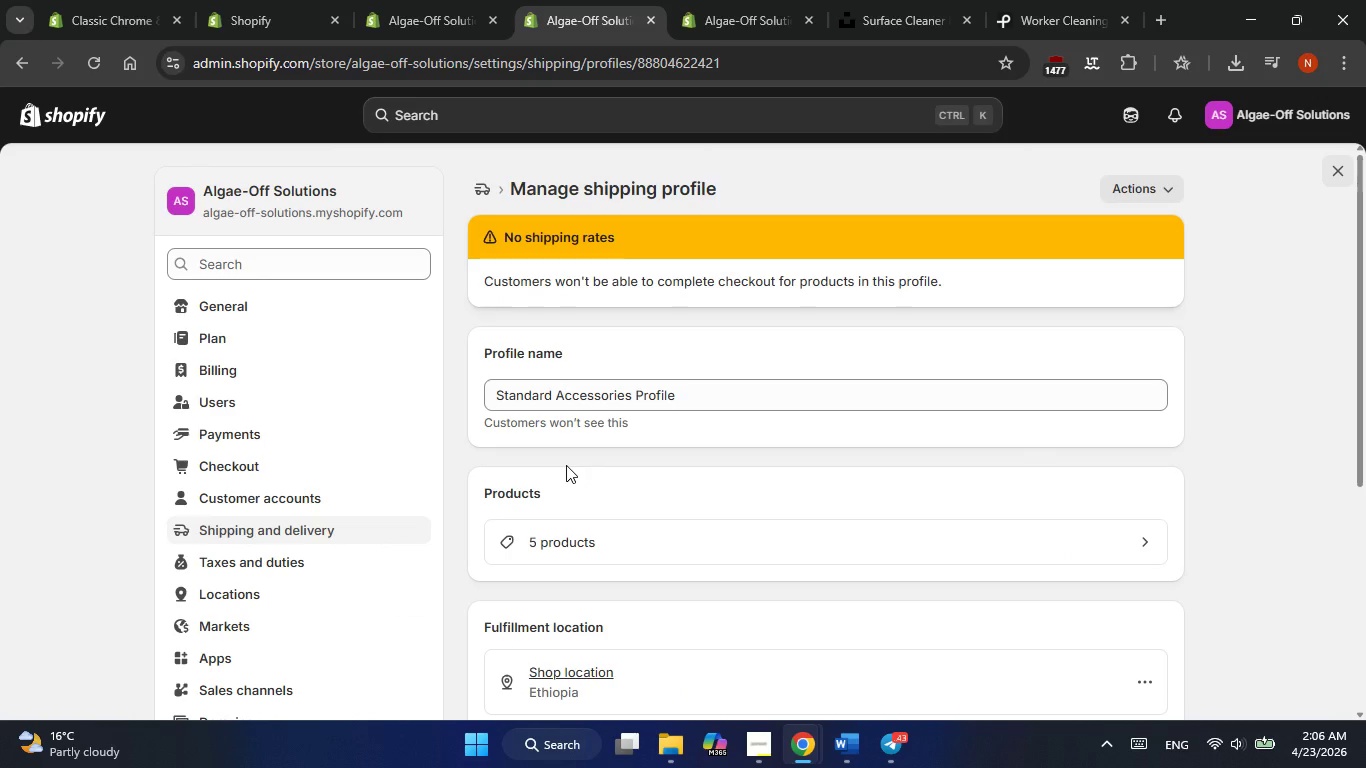 
wait(14.12)
 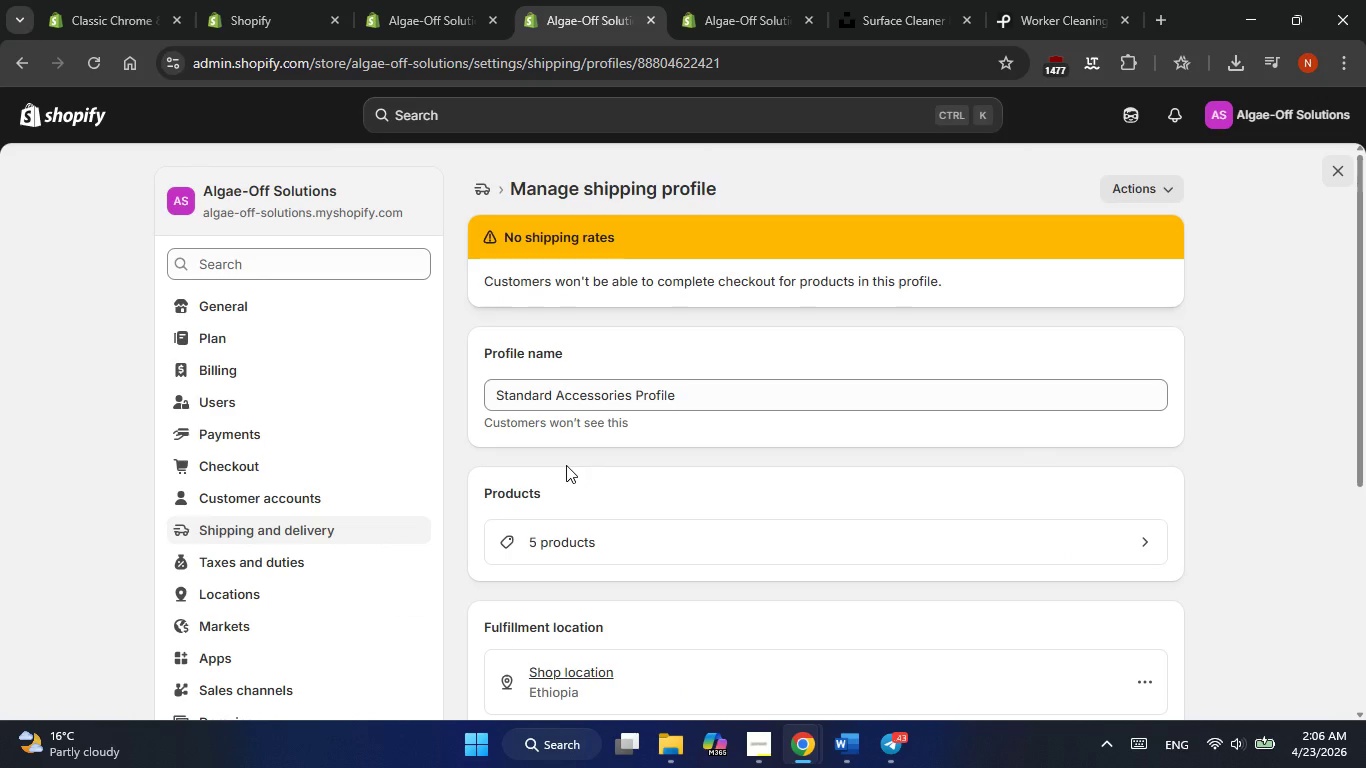 
scroll: coordinate [551, 464], scroll_direction: down, amount: 1.0
 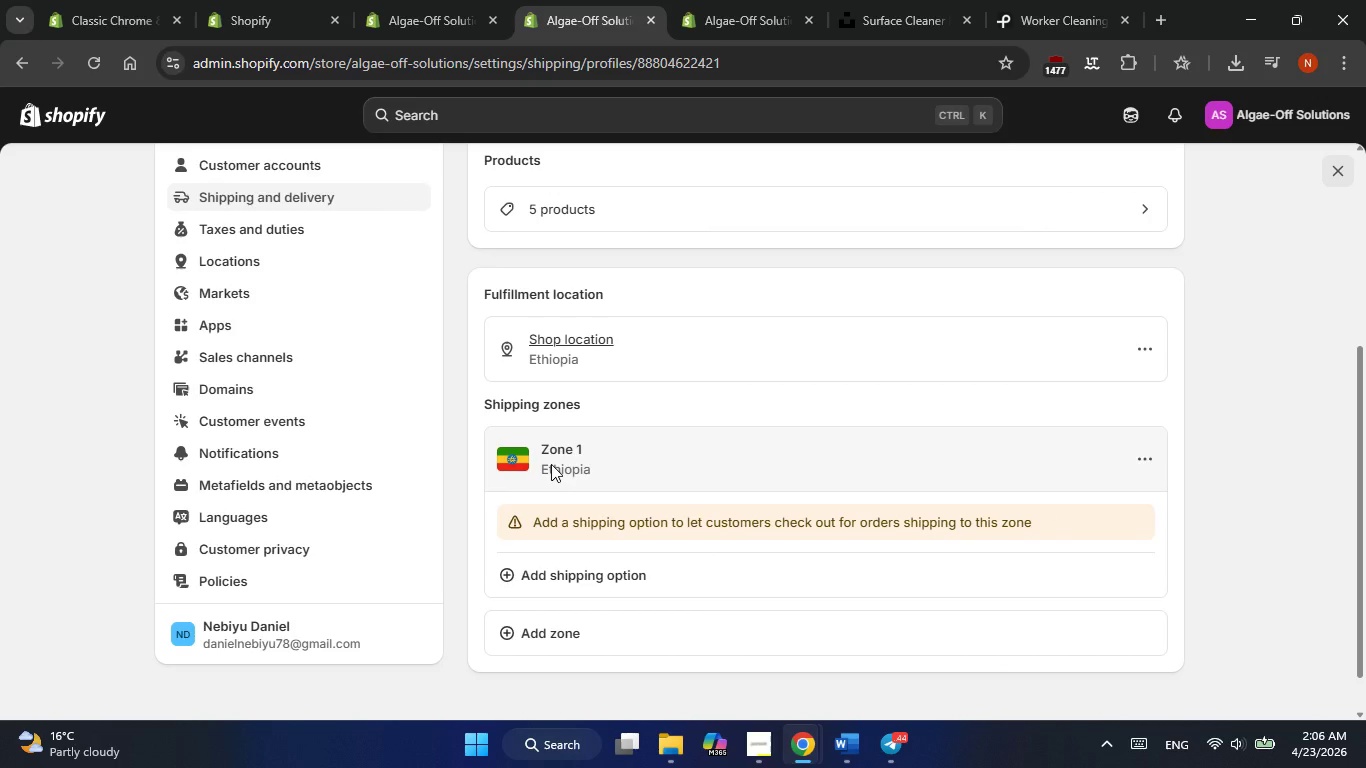 
scroll: coordinate [551, 464], scroll_direction: none, amount: 0.0
 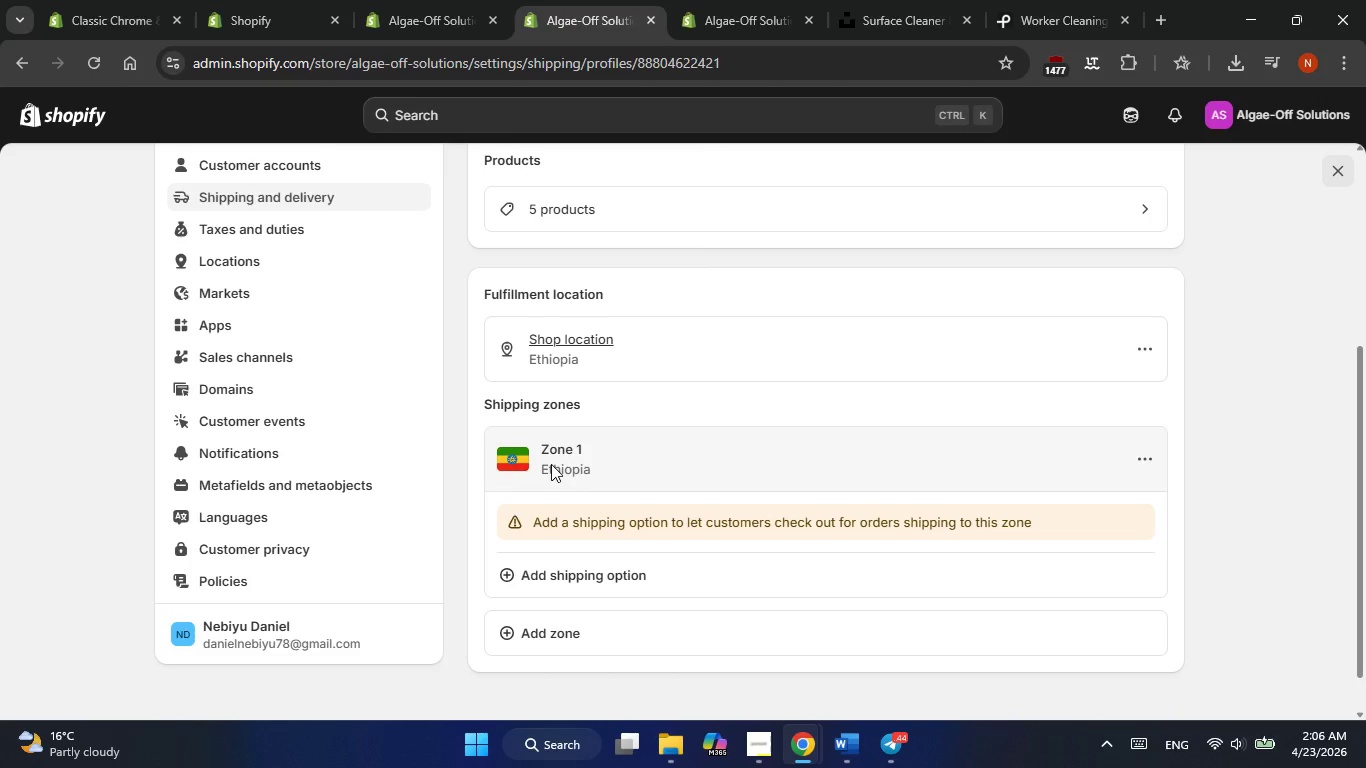 
scroll: coordinate [551, 464], scroll_direction: up, amount: 1.0
 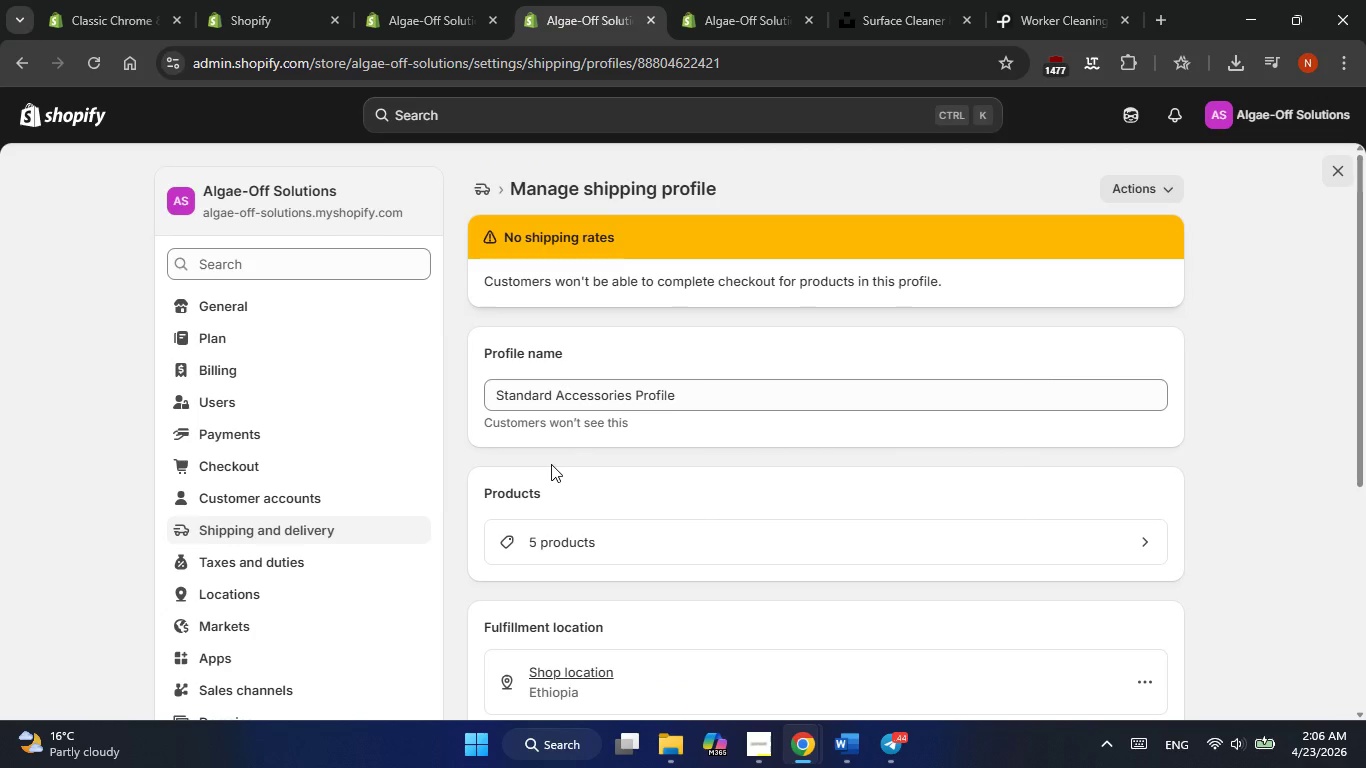 
scroll: coordinate [551, 464], scroll_direction: down, amount: 1.0
 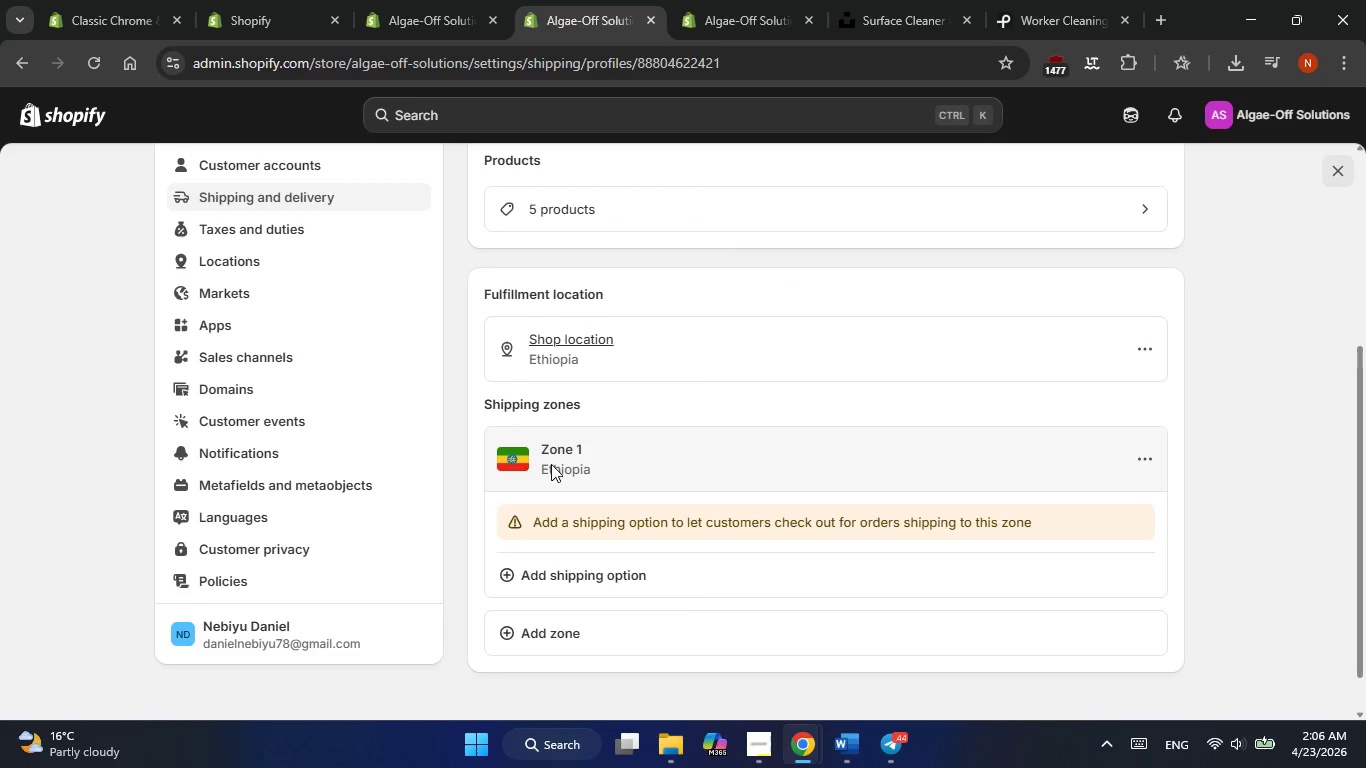 
scroll: coordinate [551, 464], scroll_direction: up, amount: 1.0
 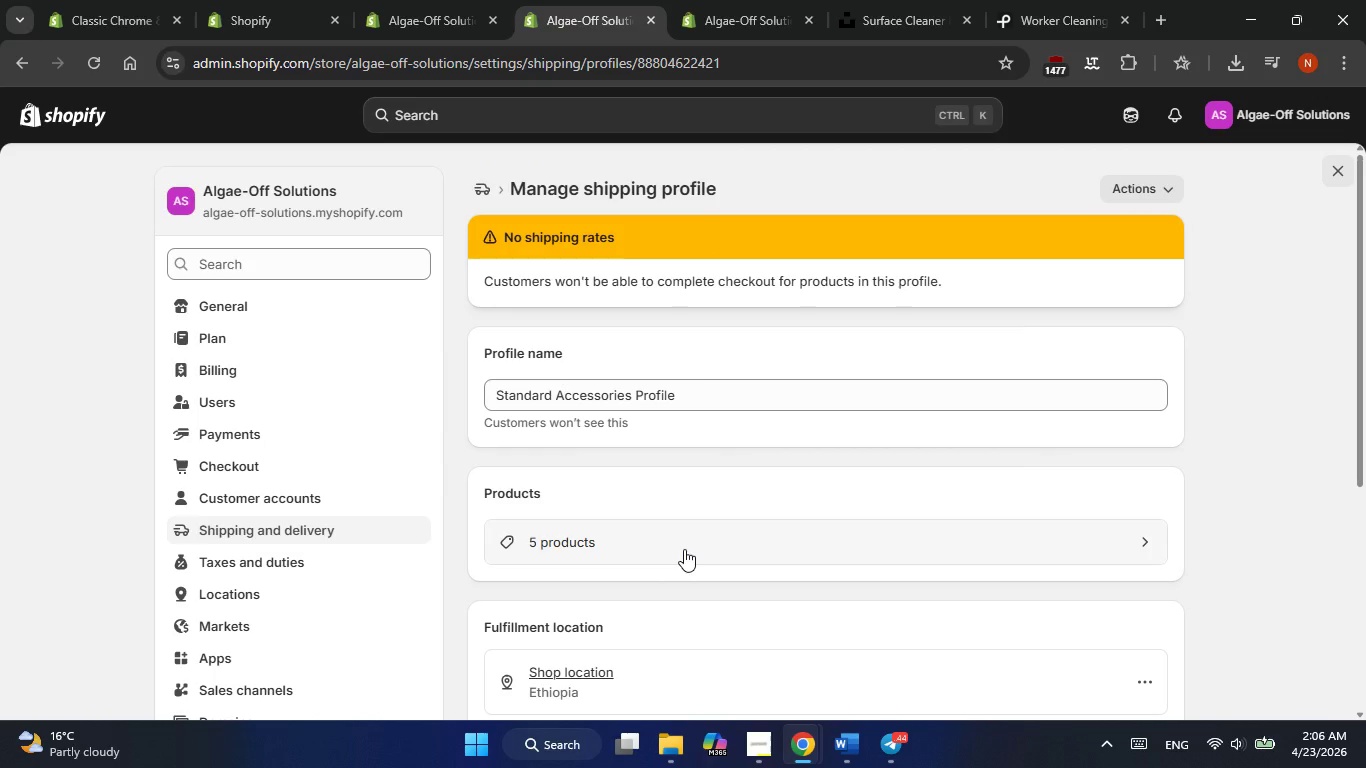 
left_click([684, 549])
 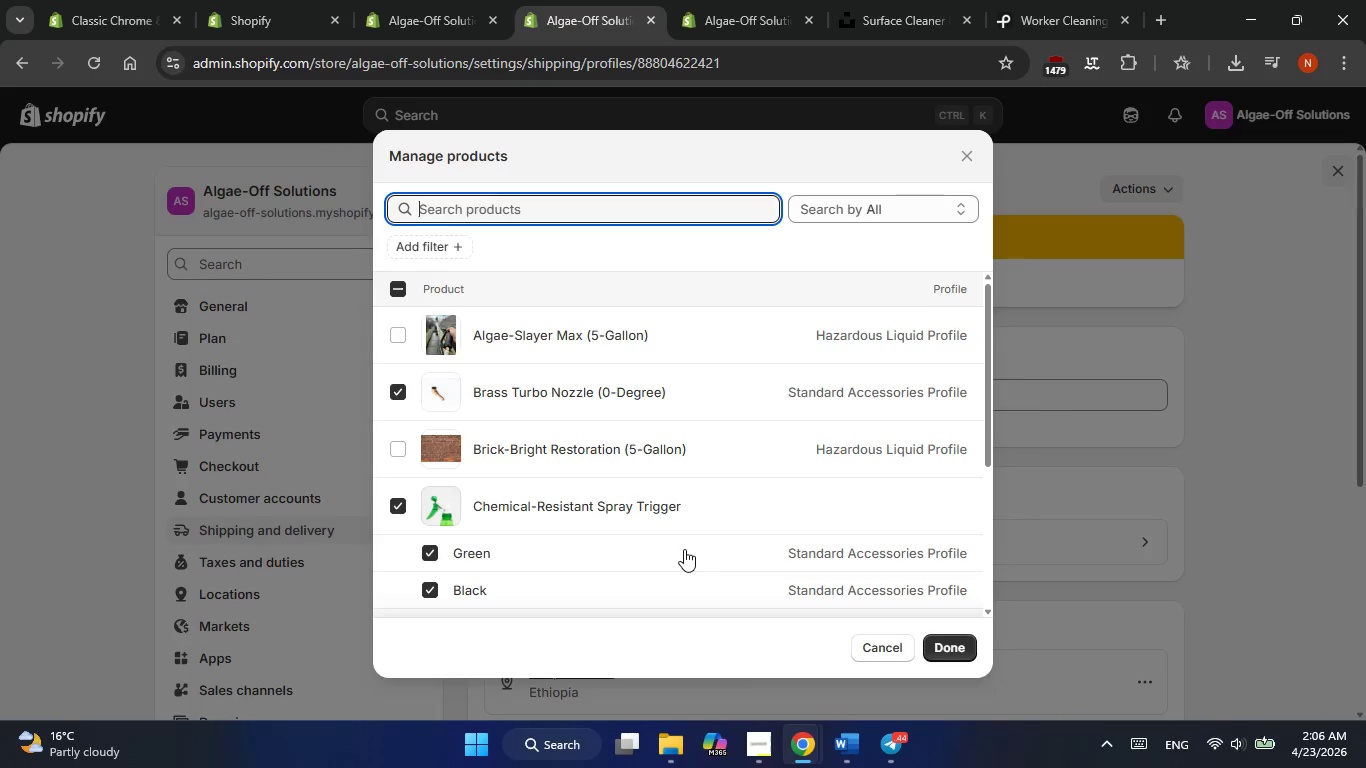 
left_click([1036, 194])
 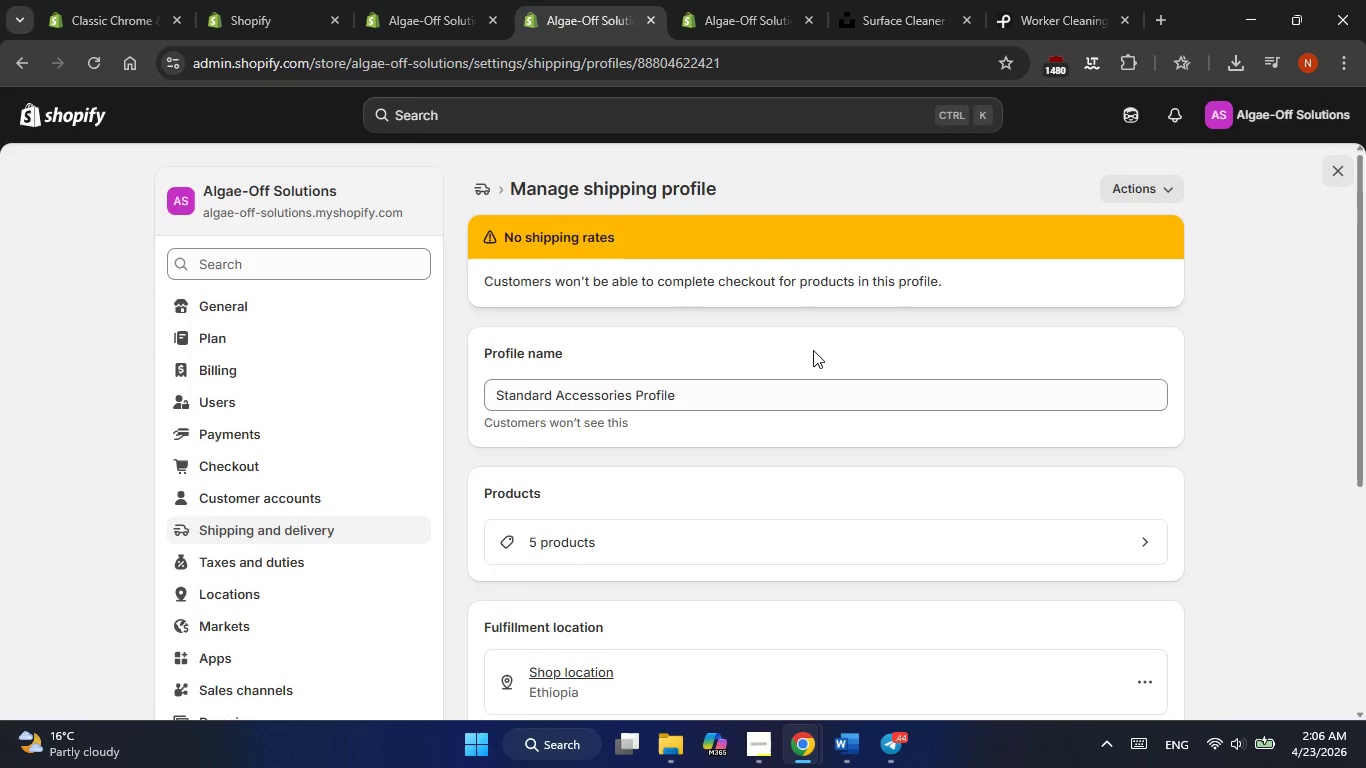 
scroll: coordinate [813, 350], scroll_direction: down, amount: 1.0
 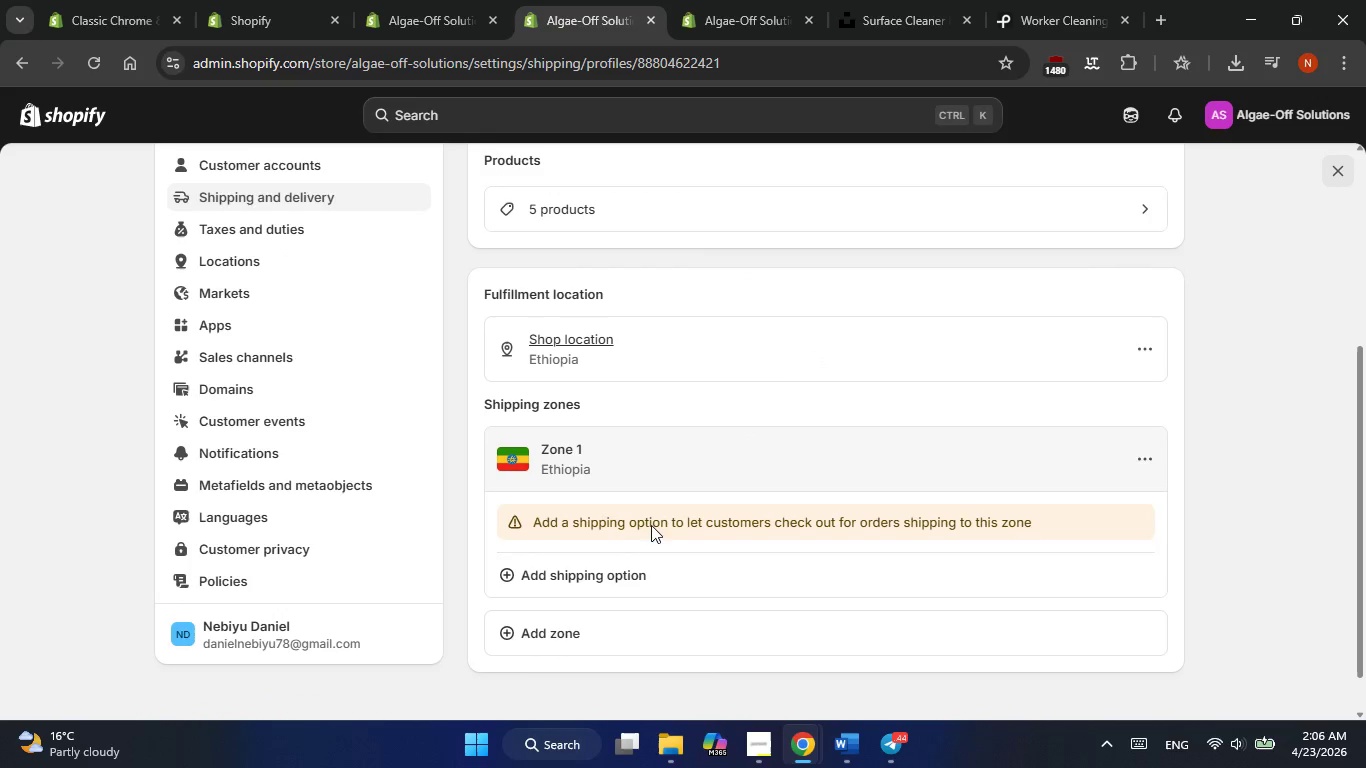 
left_click([615, 584])
 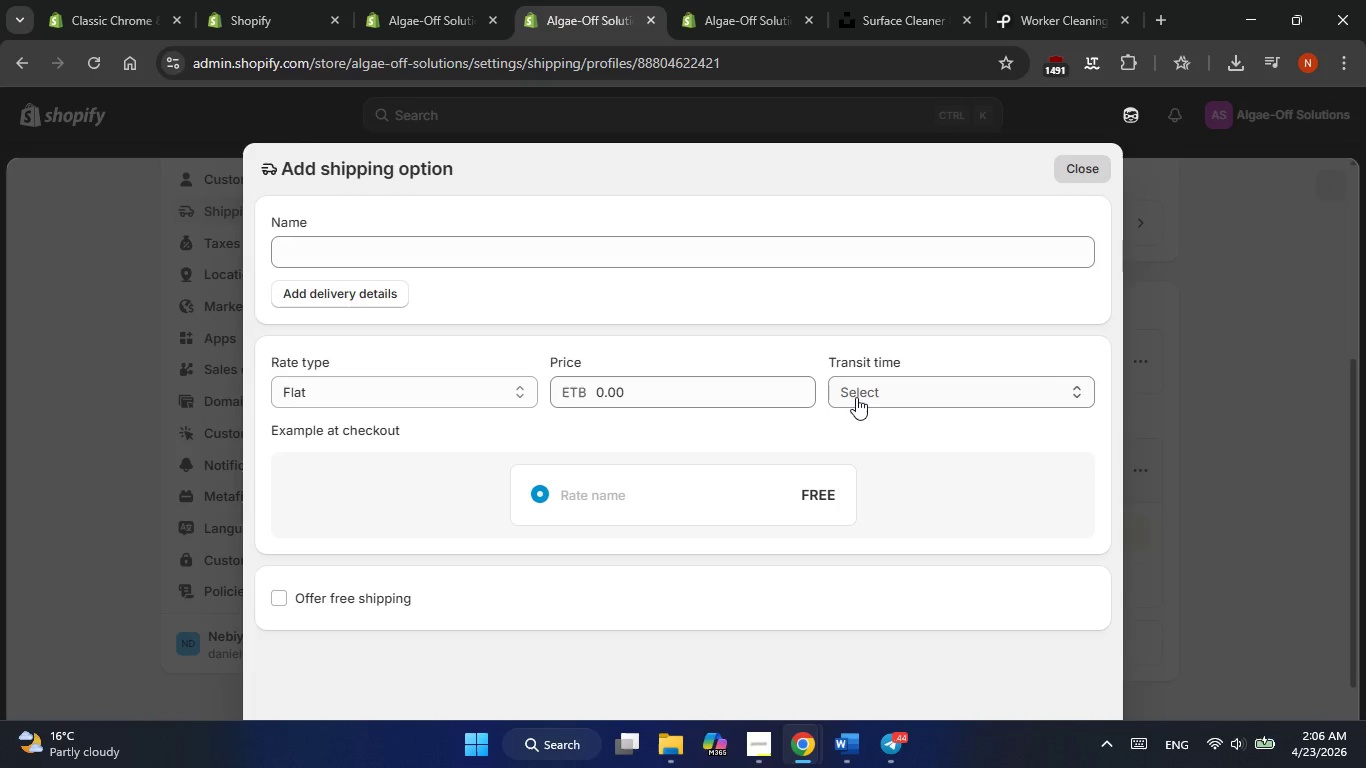 
wait(14.7)
 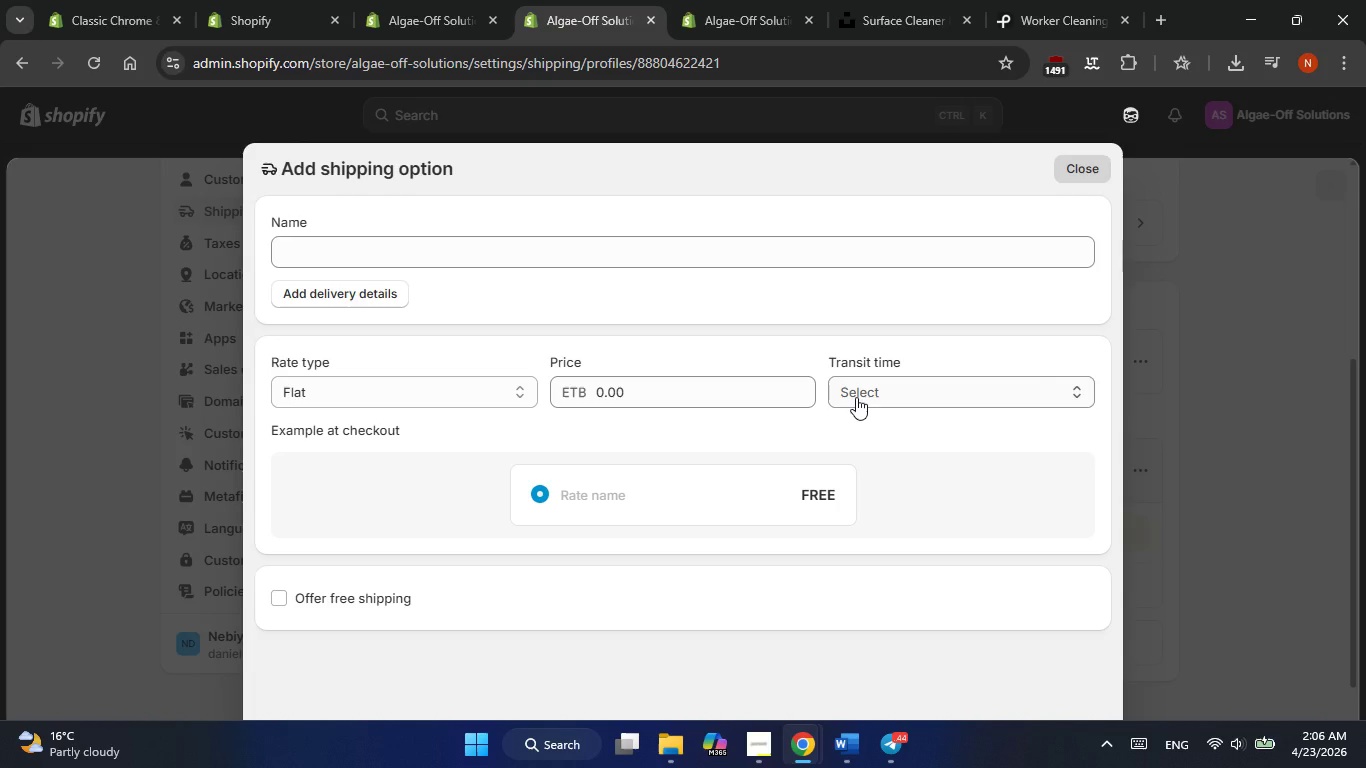 
mouse_move([422, 413])
 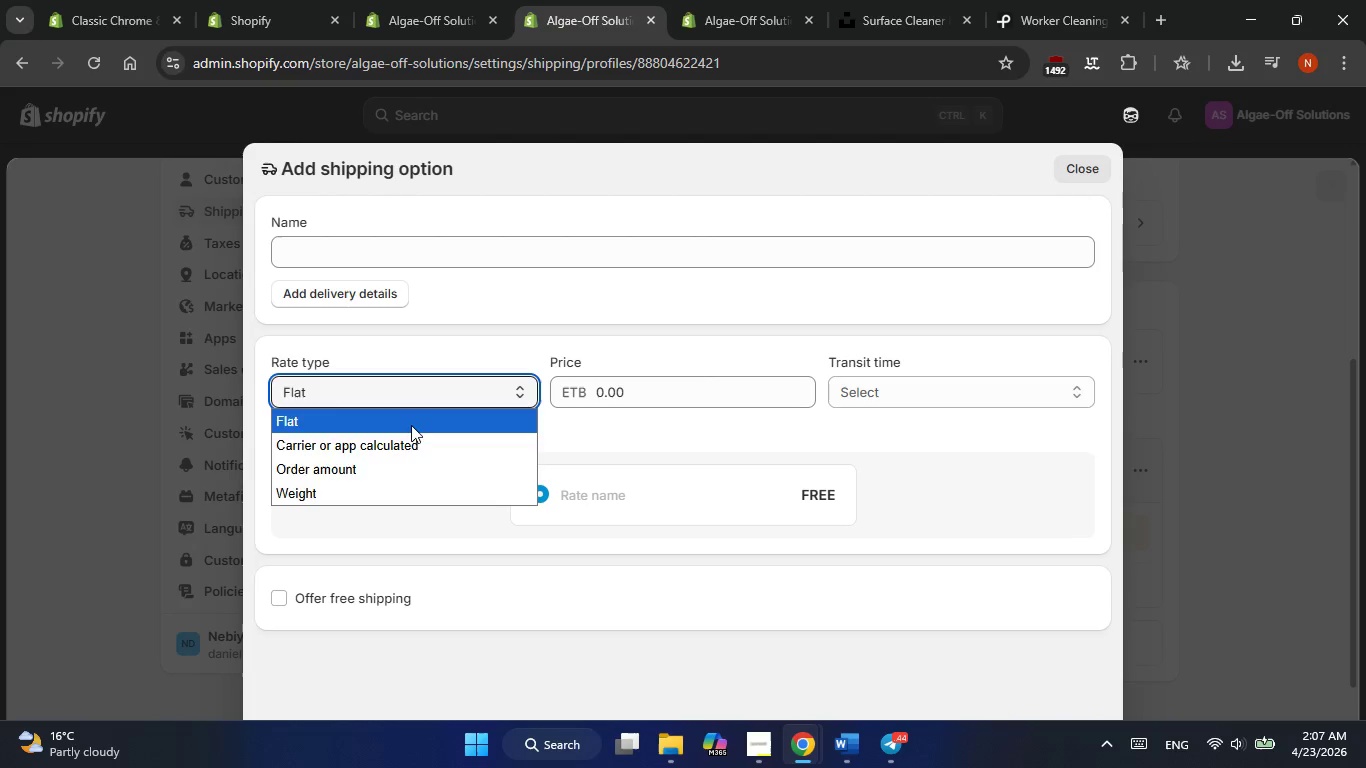 
left_click([411, 425])
 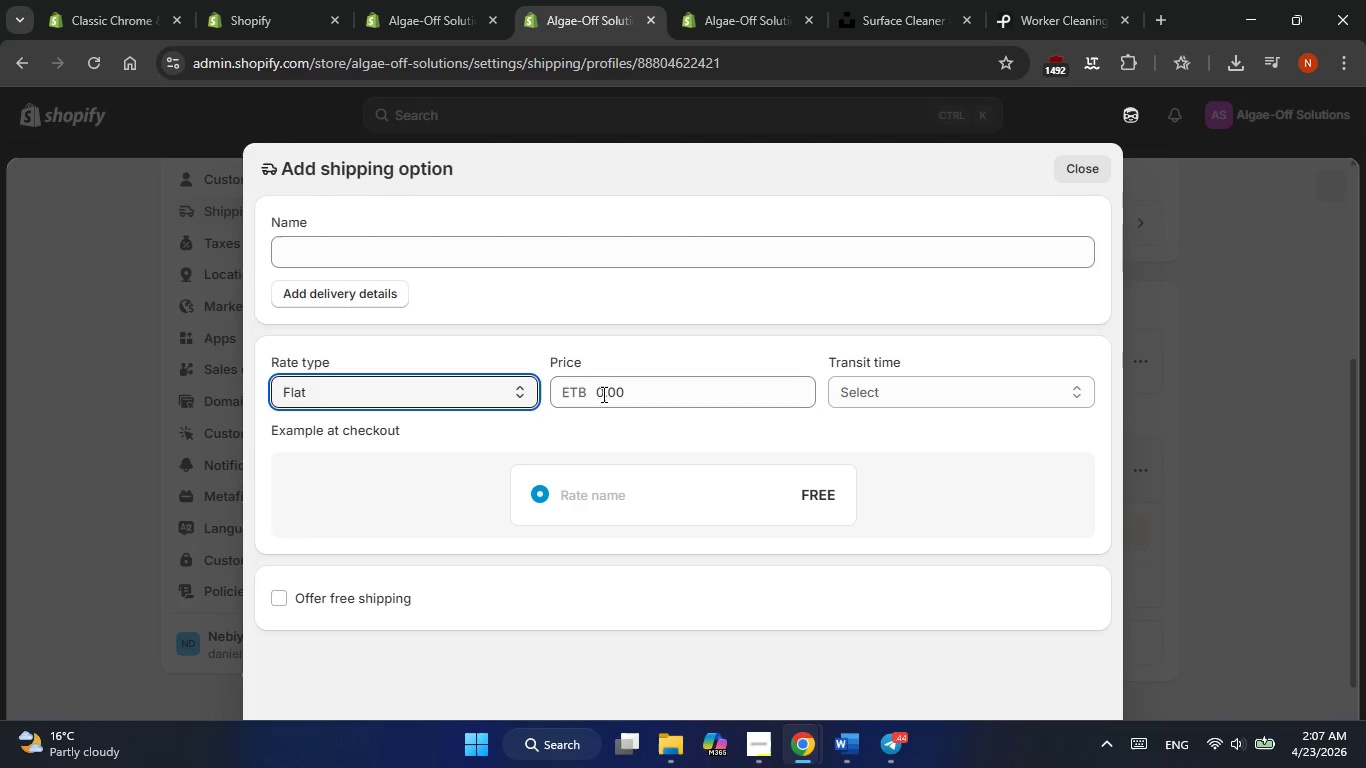 
left_click([621, 391])
 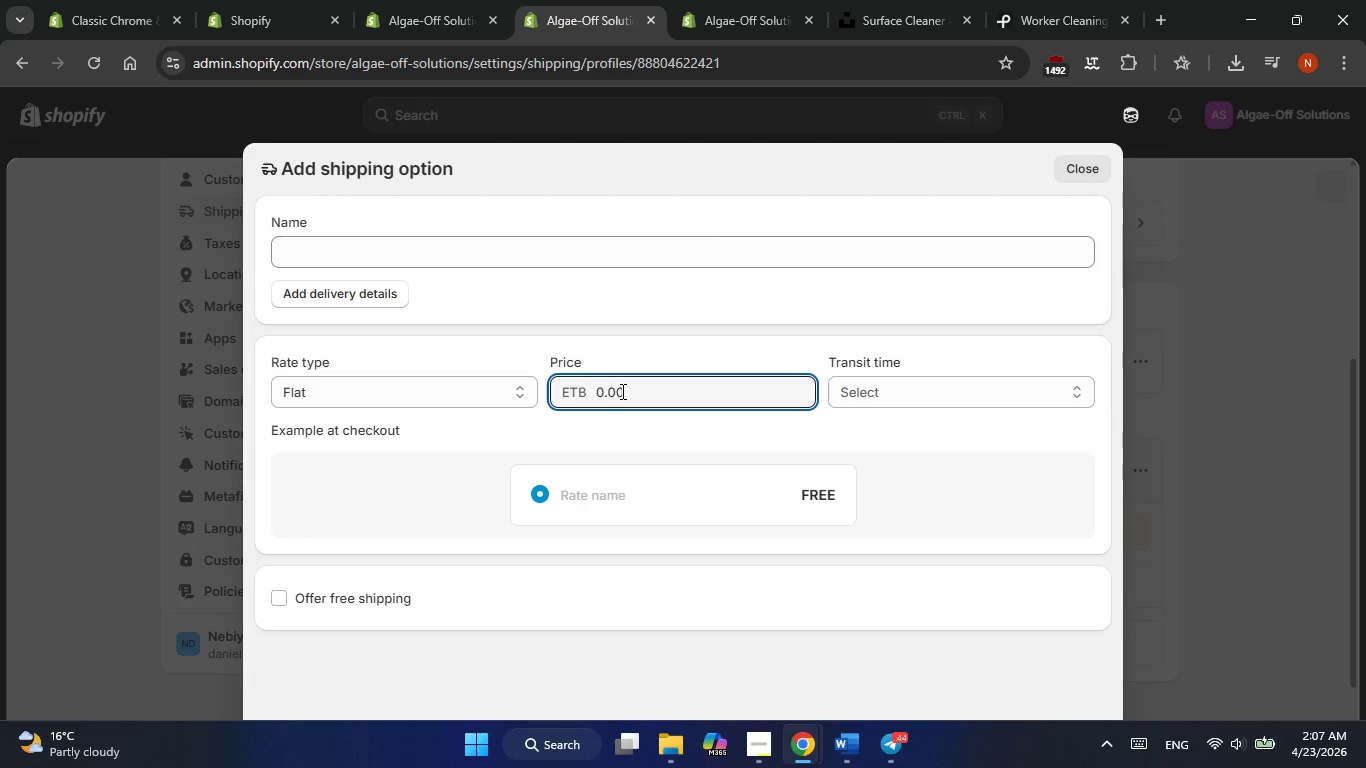 
key(Backspace)
 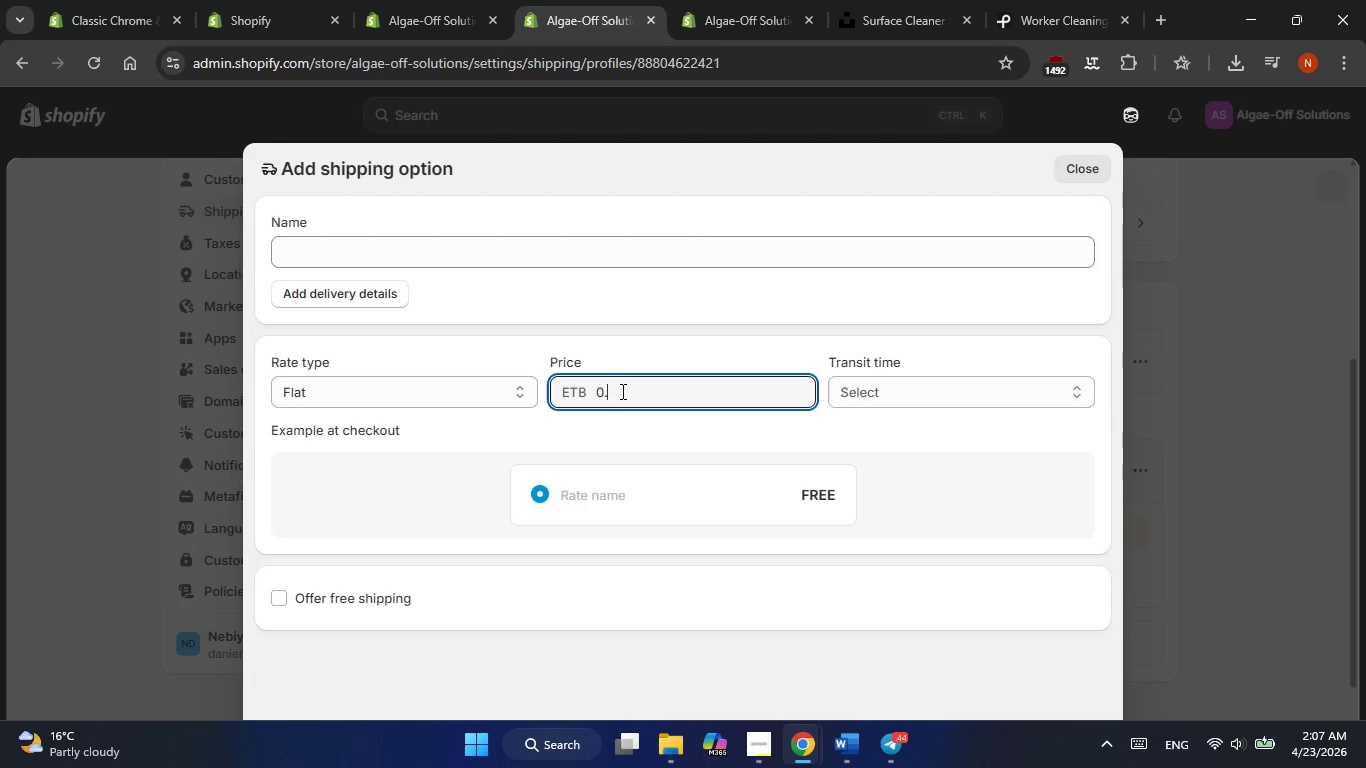 
key(Backspace)
 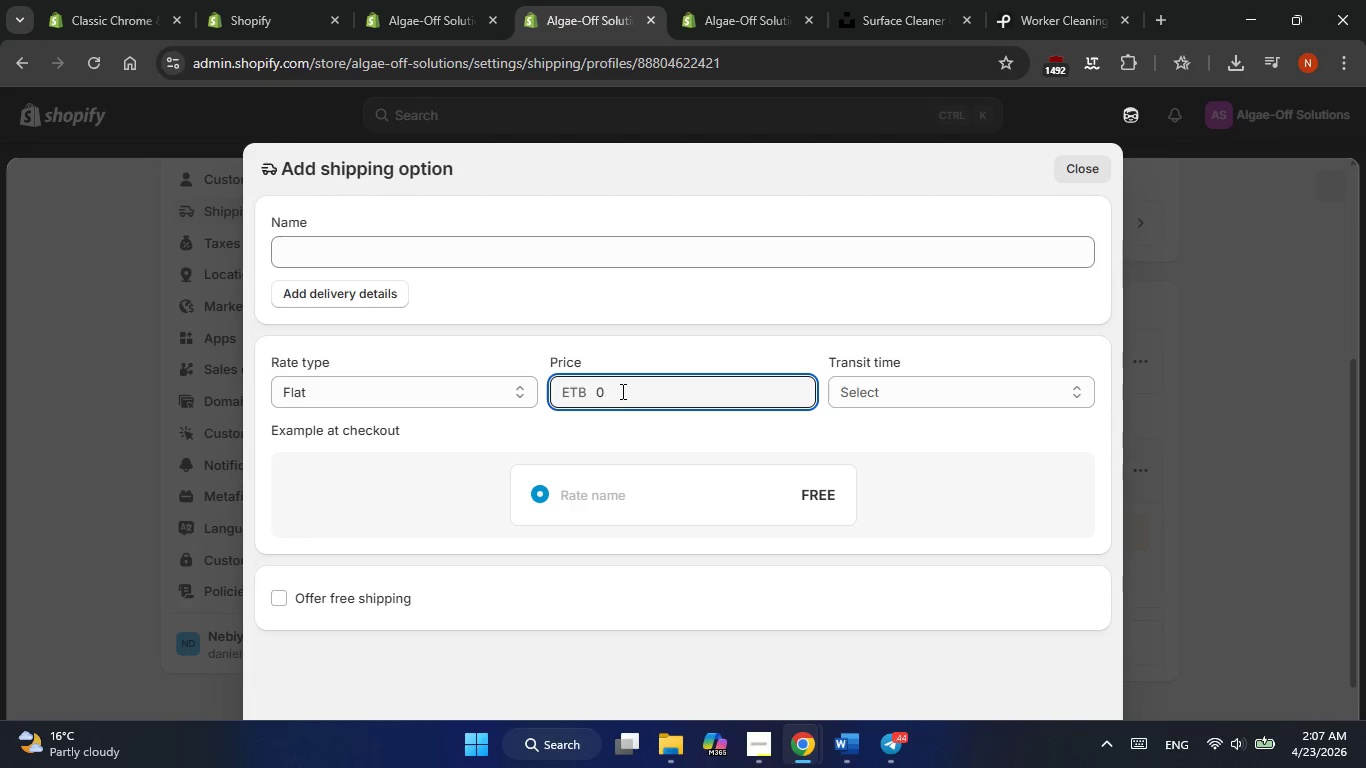 
key(Backspace)
 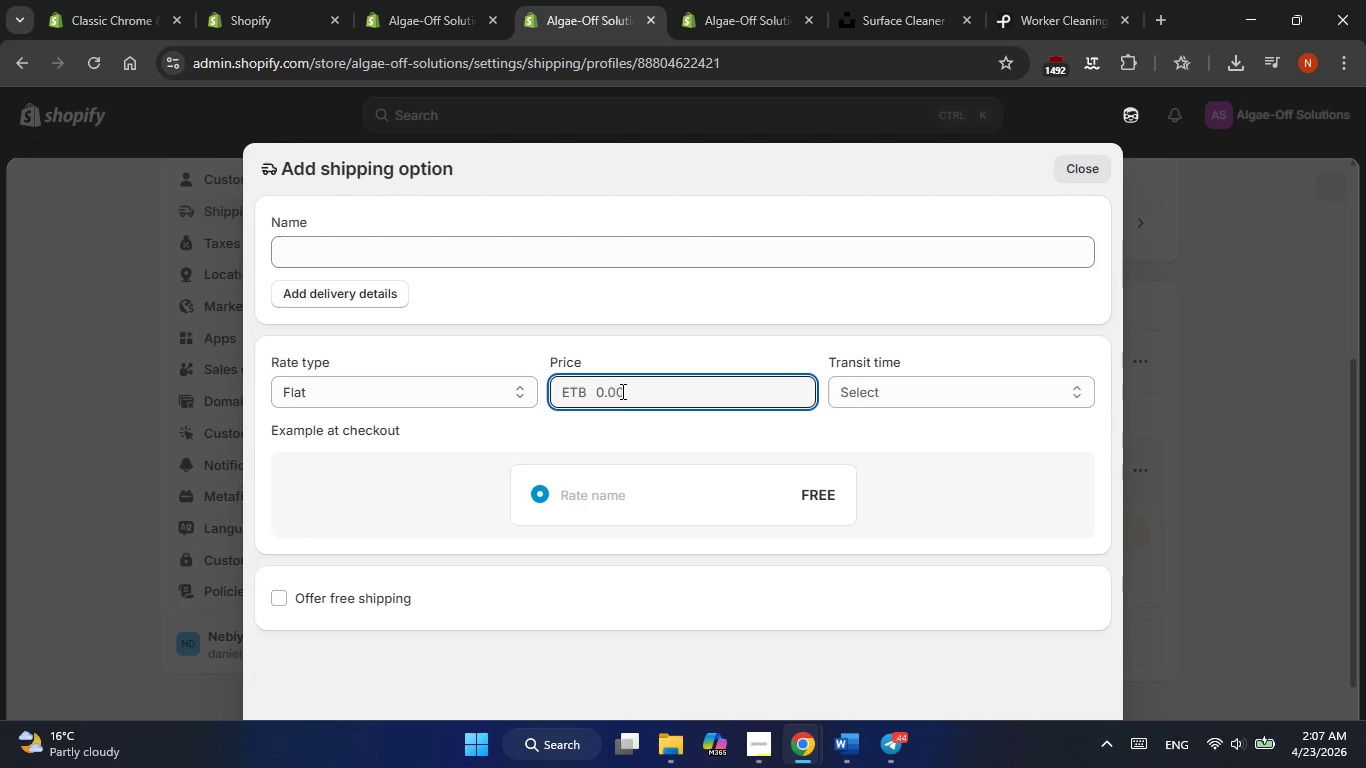 
key(Backspace)
 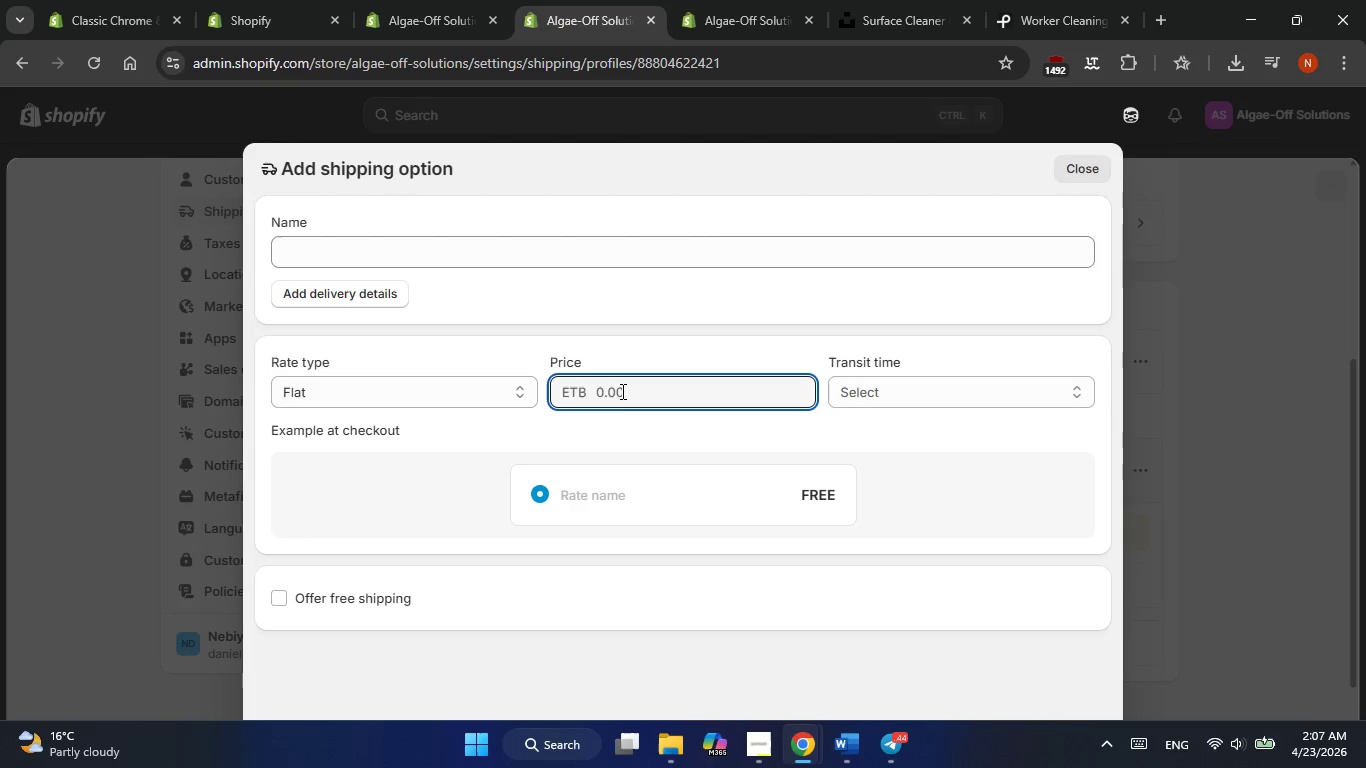 
key(Backspace)
 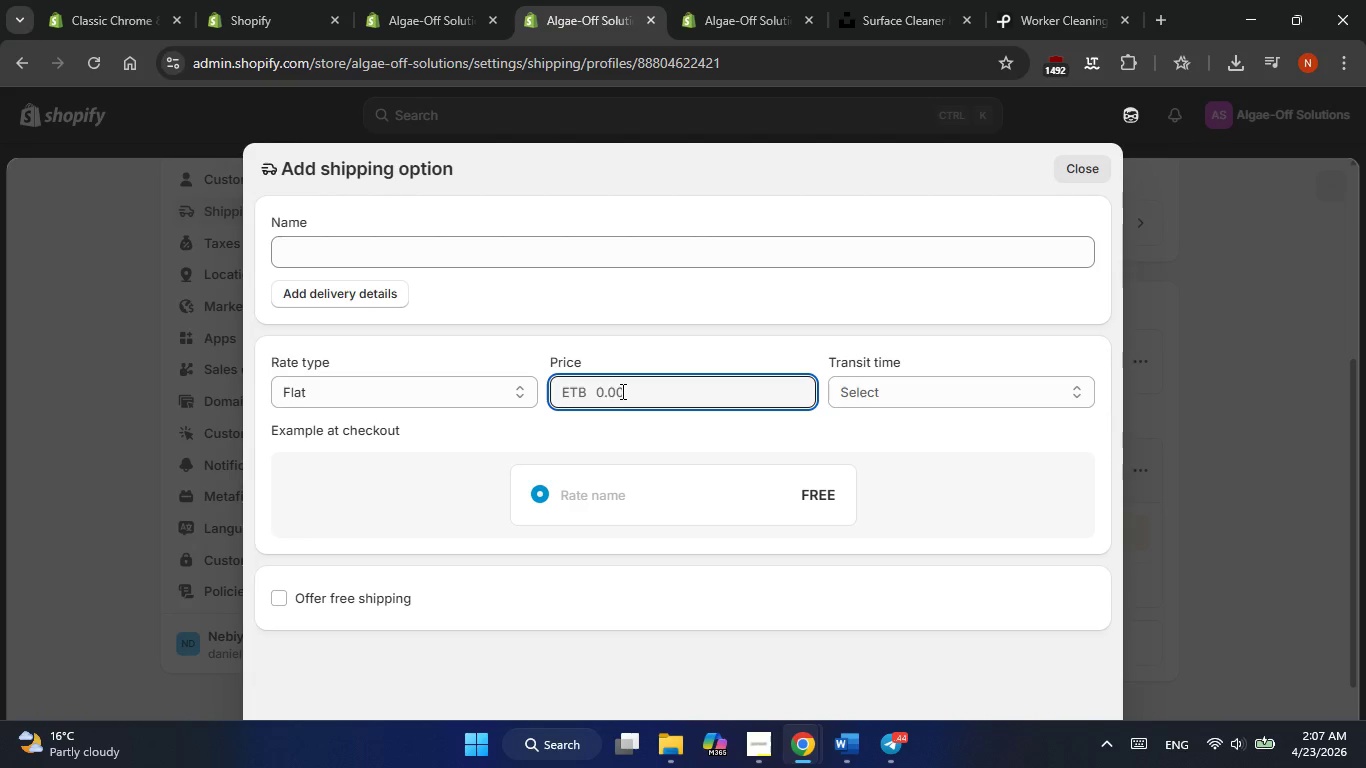 
key(Numpad1)
 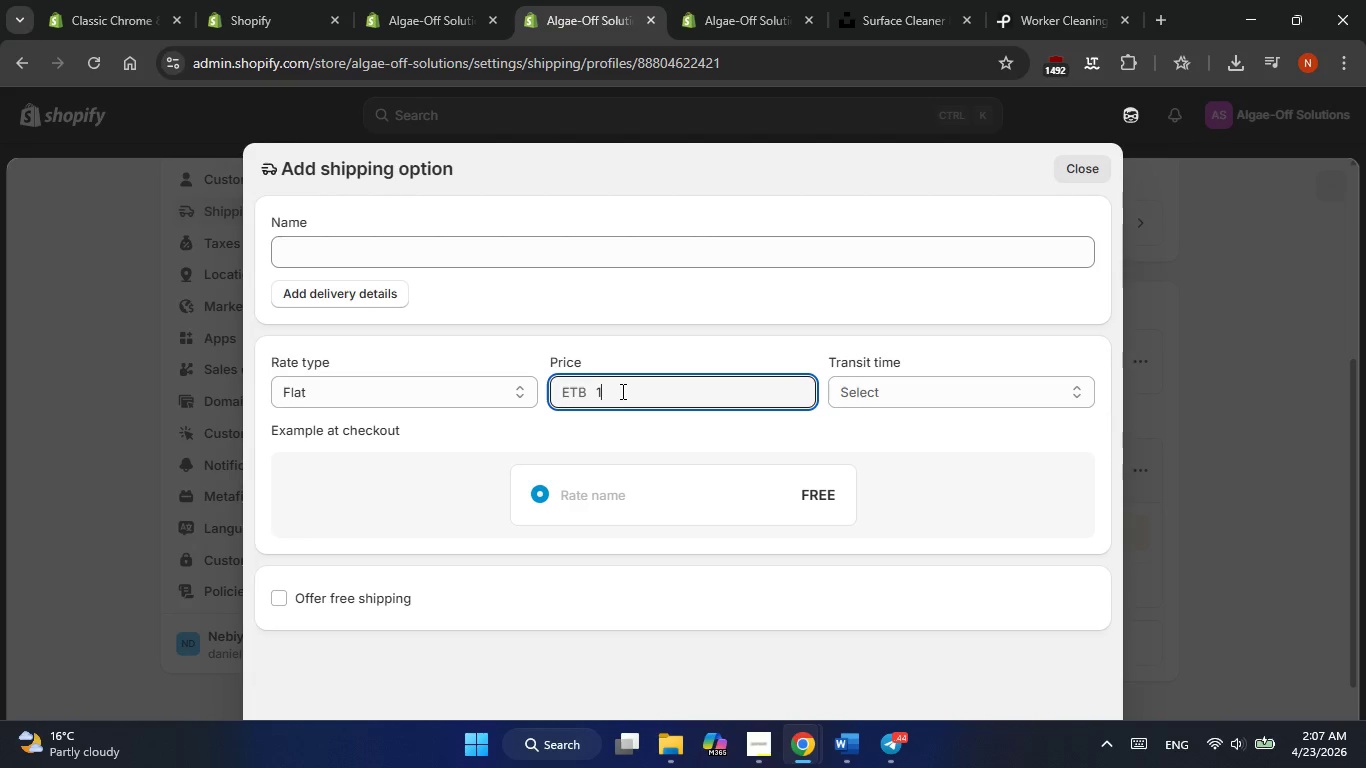 
key(Numpad0)
 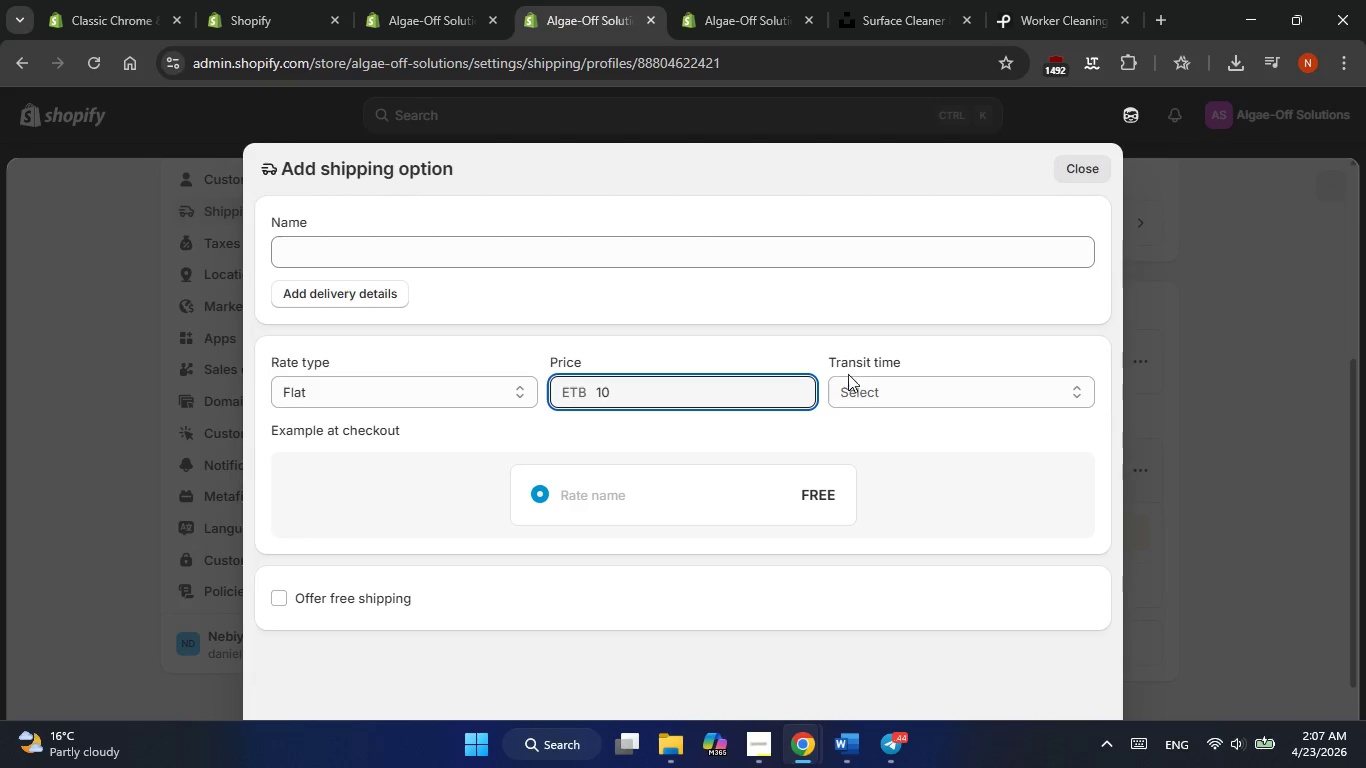 
left_click([852, 379])
 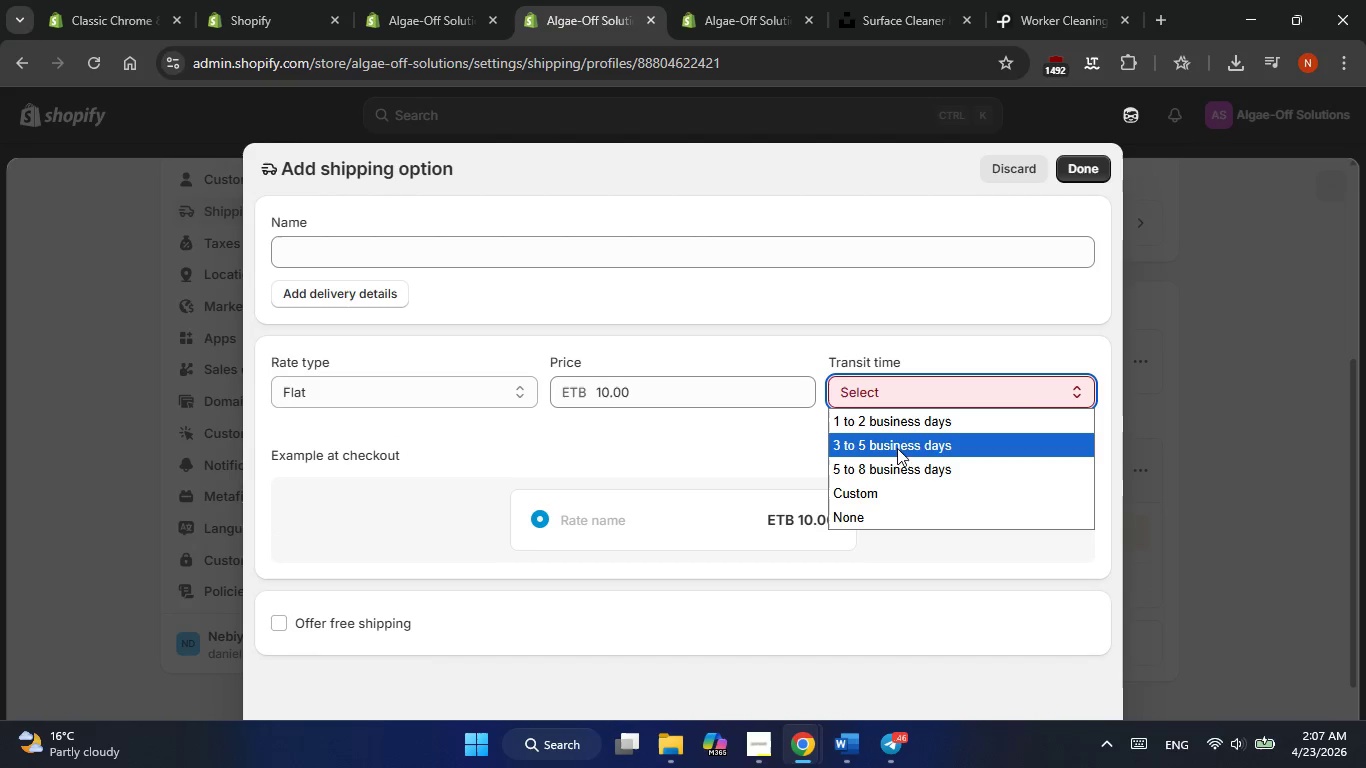 
left_click([898, 446])
 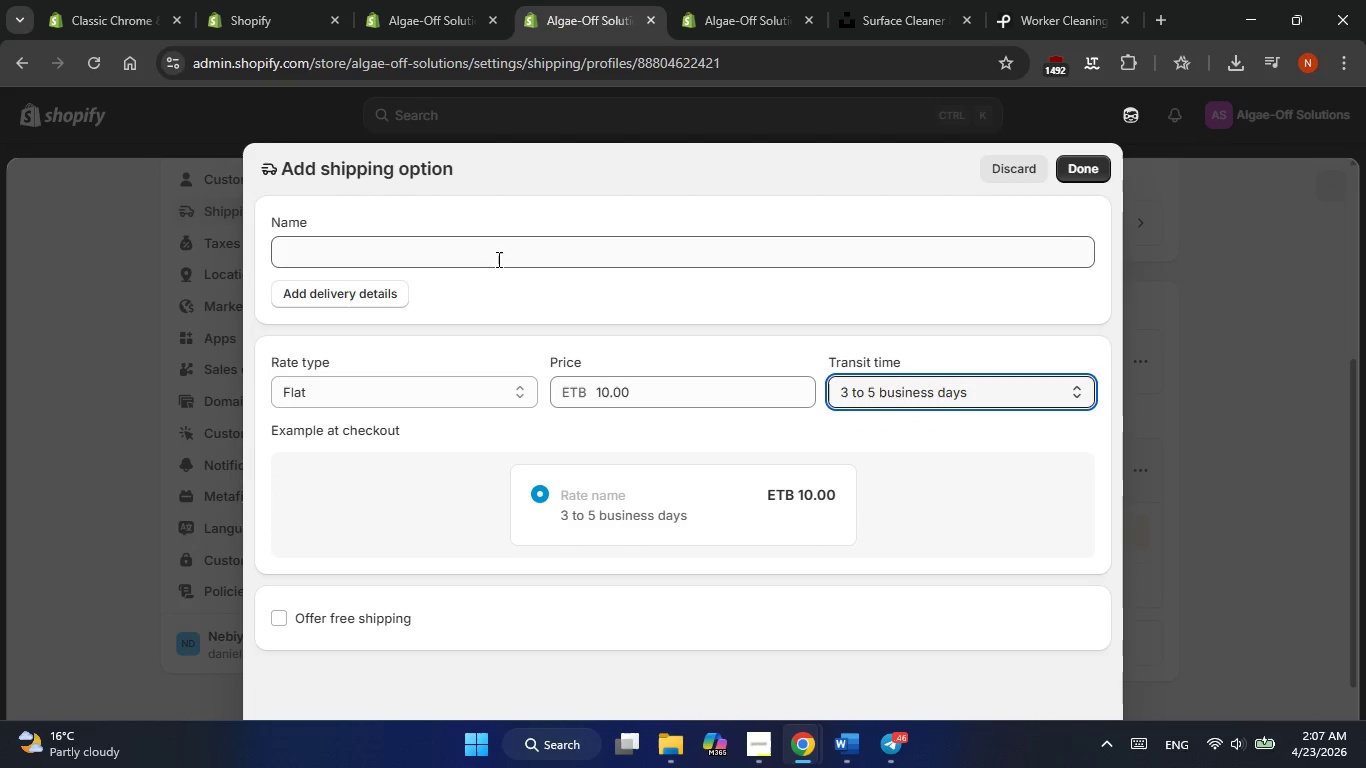 
left_click([497, 259])
 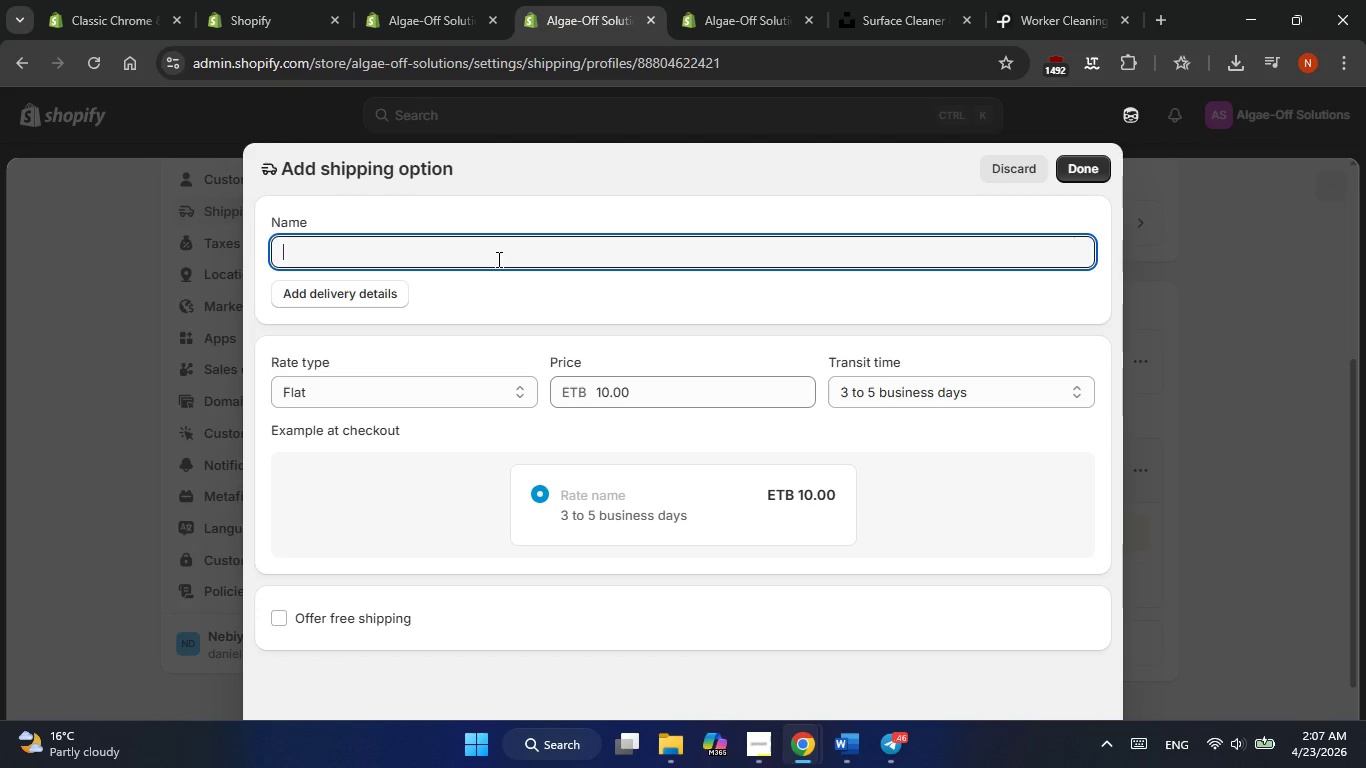 
type(Standa)
 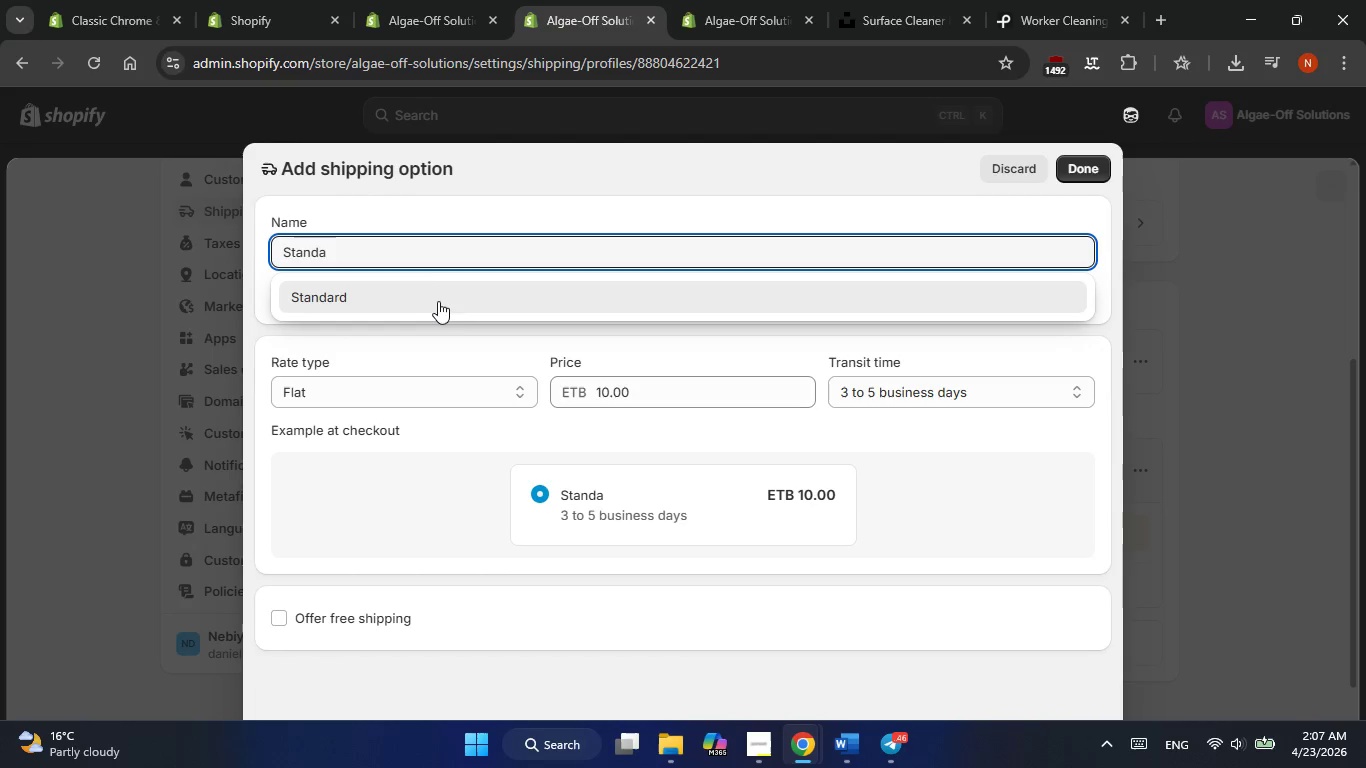 
left_click([436, 302])
 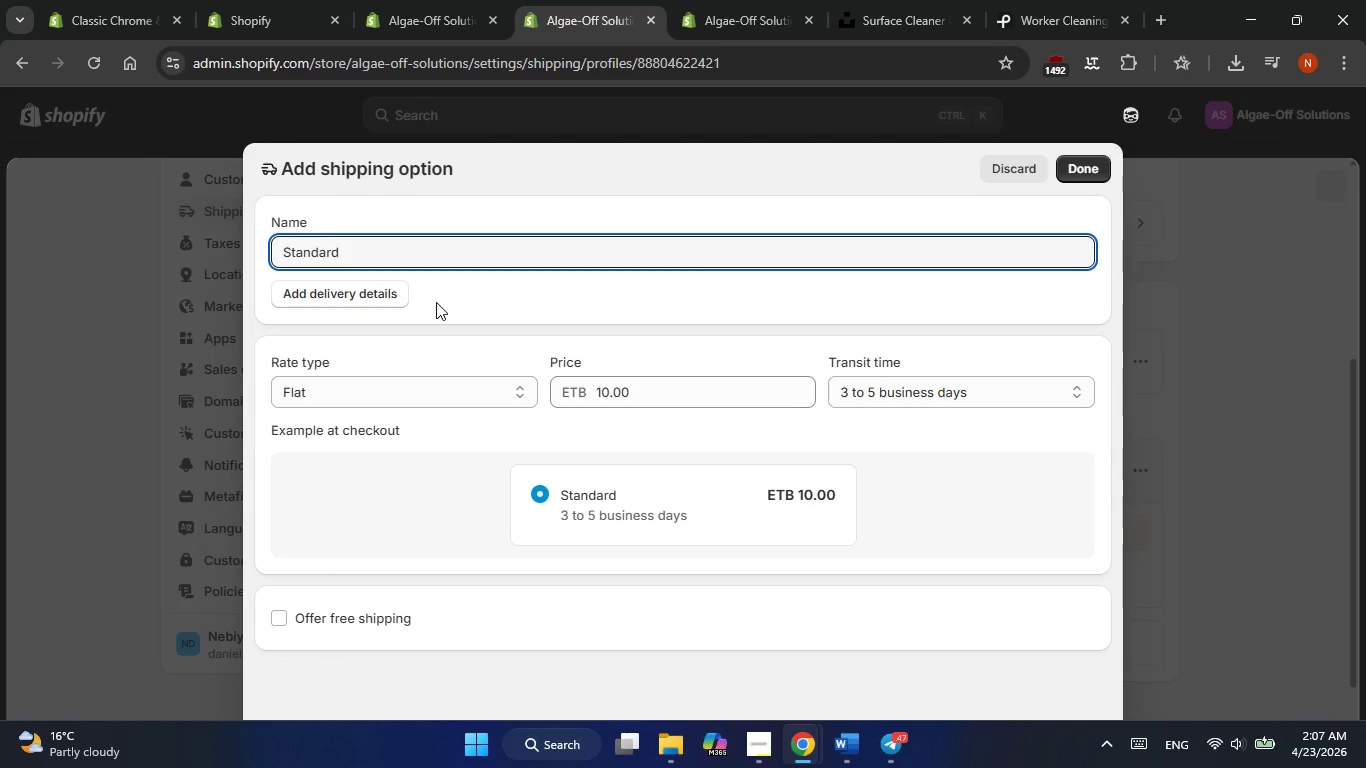 
wait(8.25)
 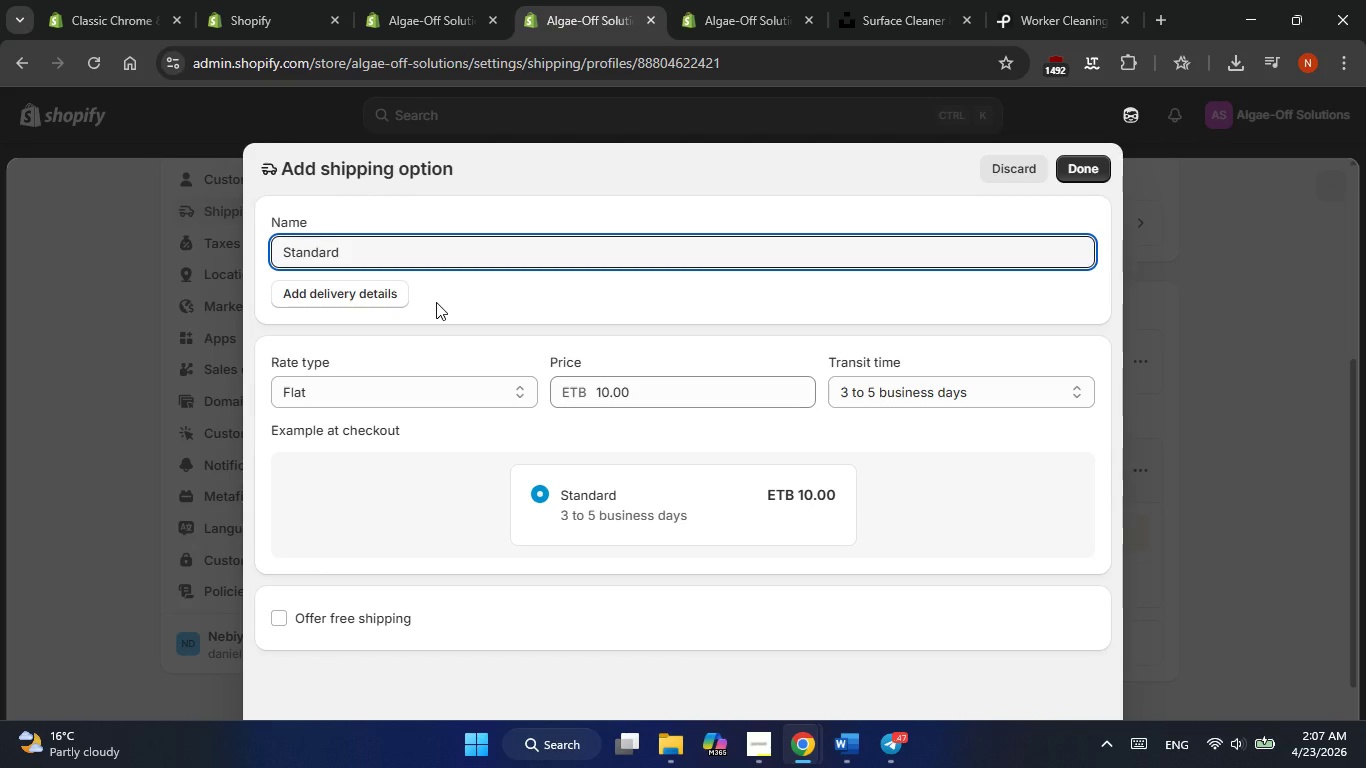 
left_click([1077, 164])
 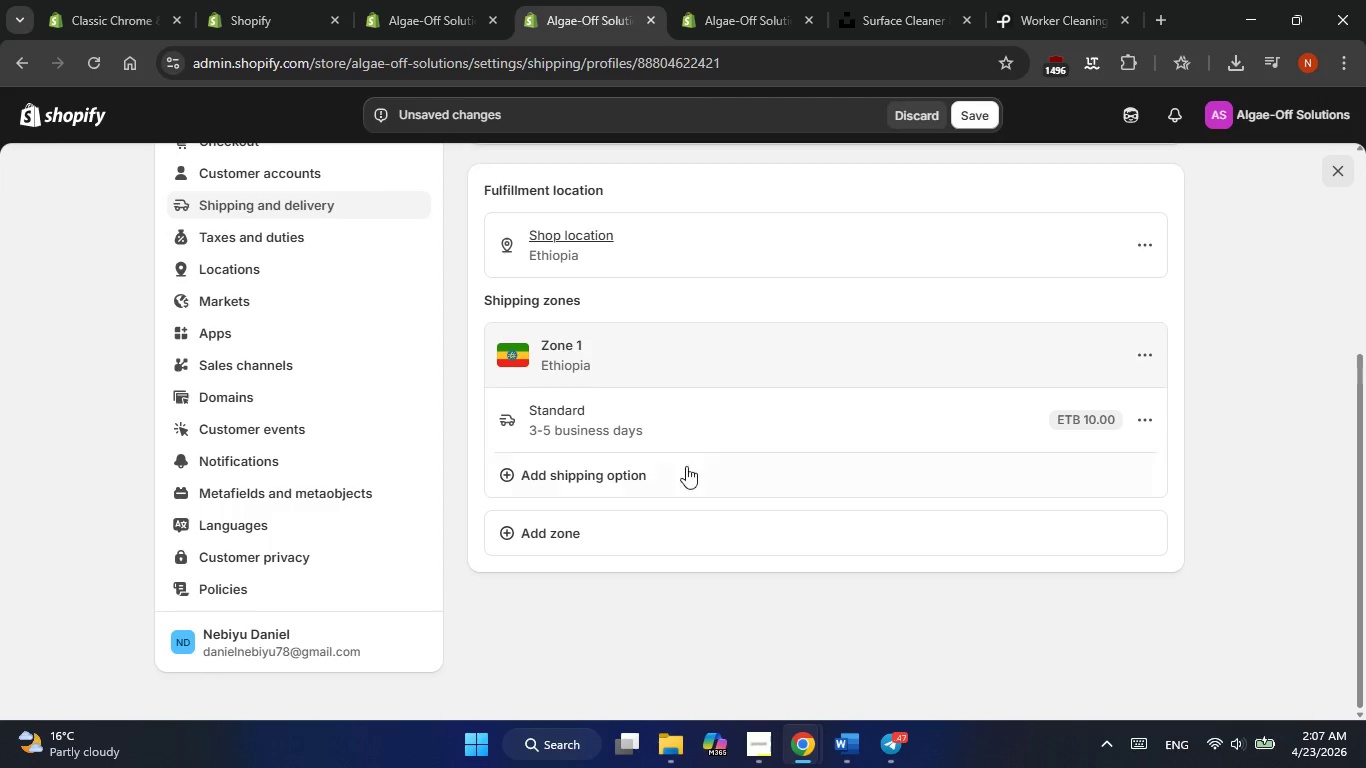 
scroll: coordinate [657, 474], scroll_direction: up, amount: 3.0
 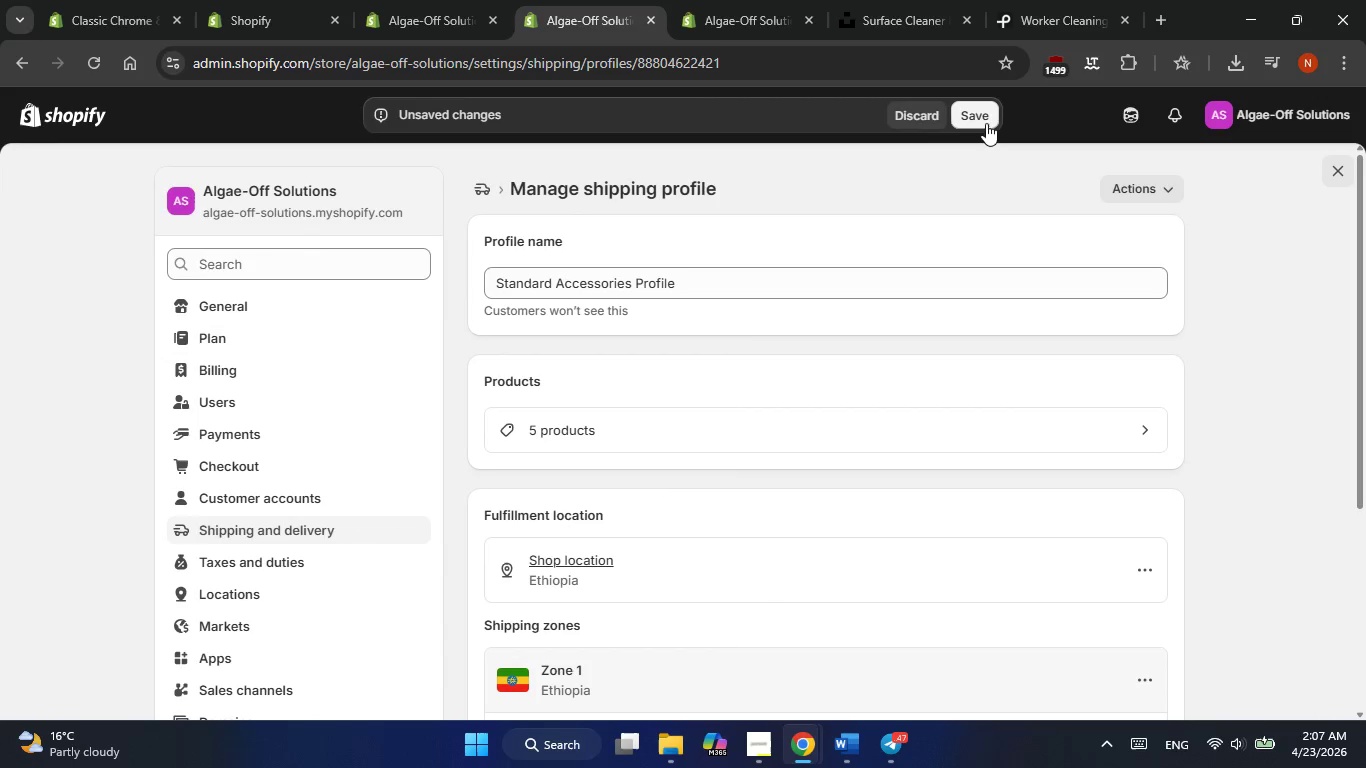 
left_click([980, 119])
 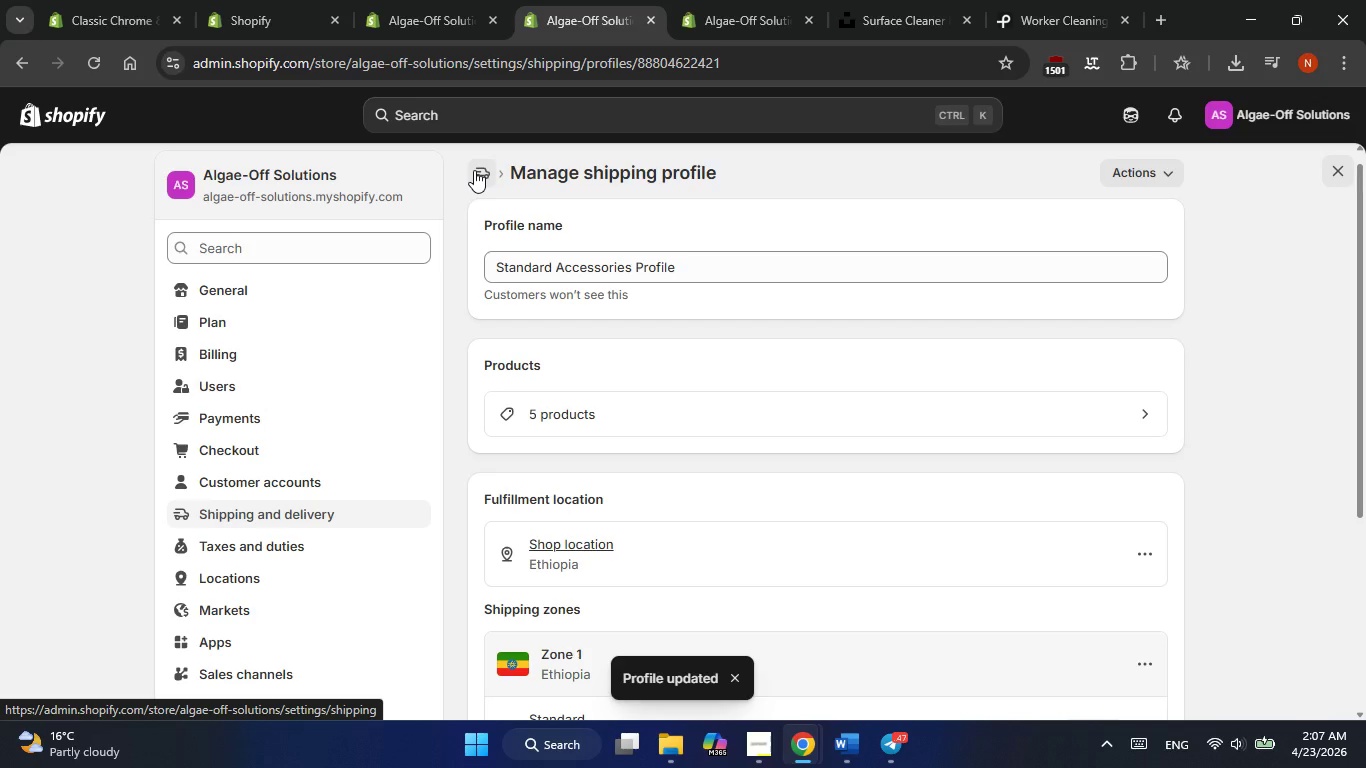 
wait(6.2)
 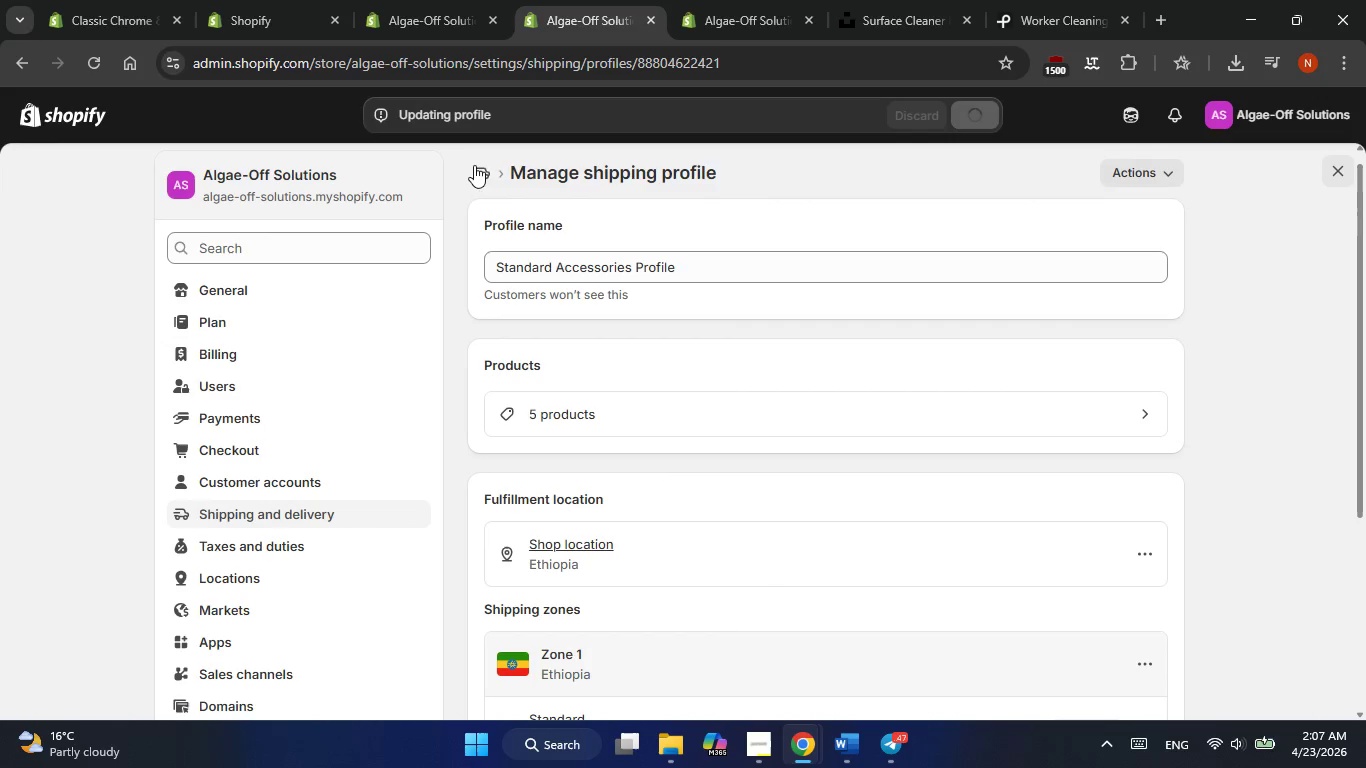 
scroll: coordinate [588, 400], scroll_direction: down, amount: 2.0
 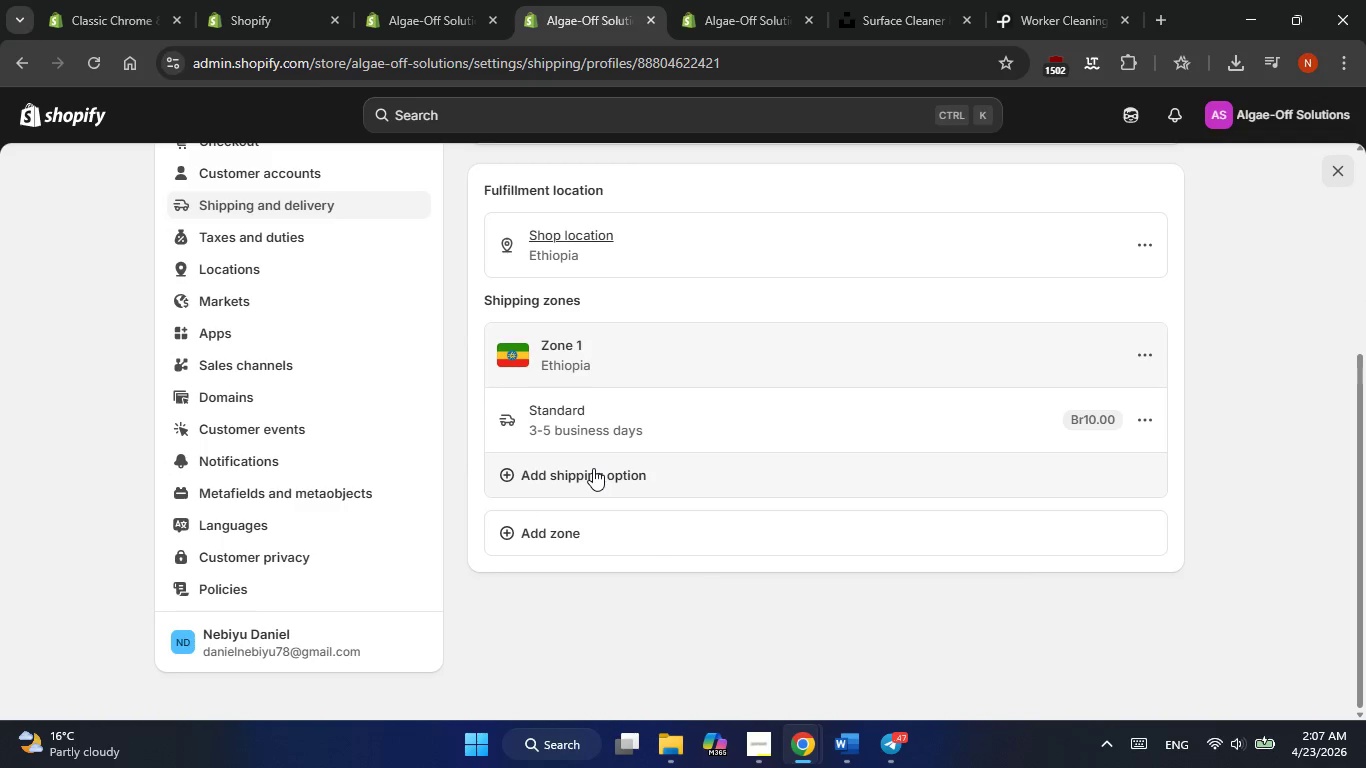 
left_click([593, 468])
 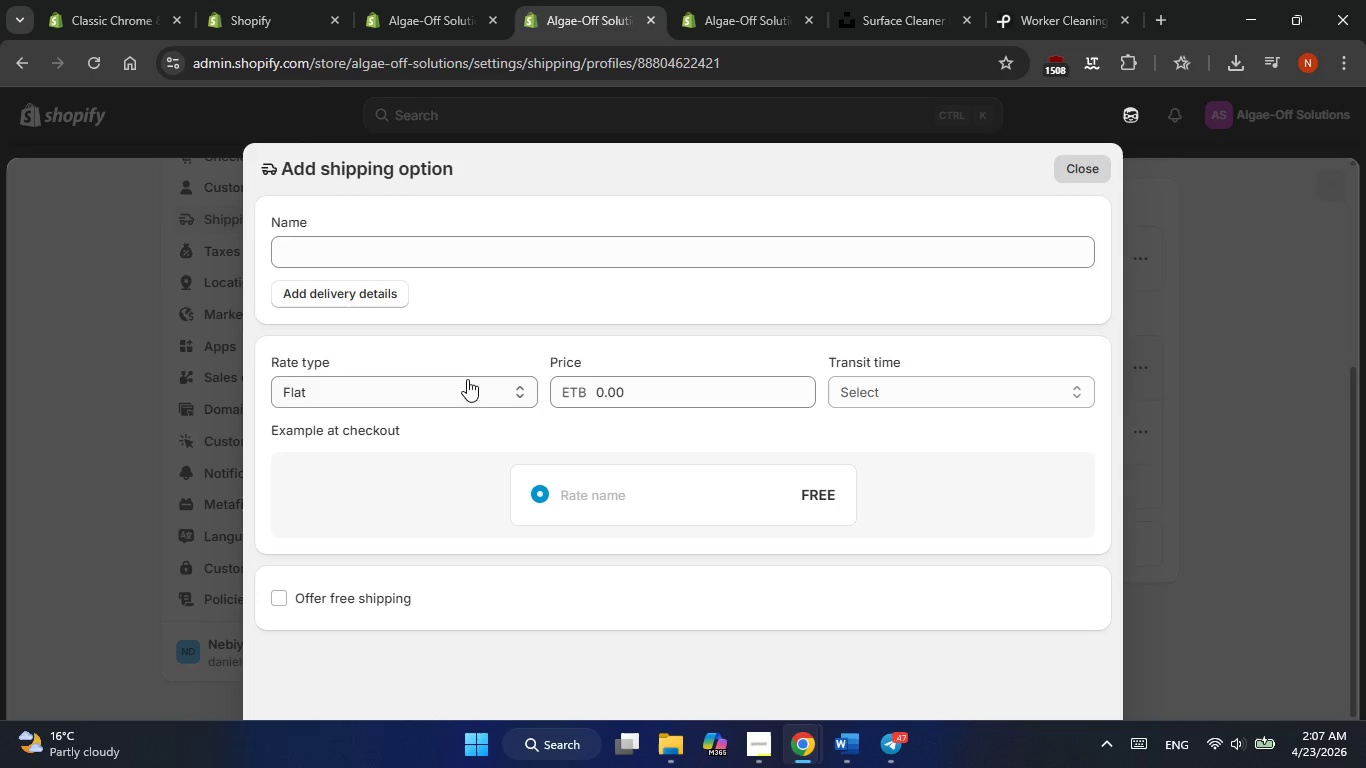 
left_click([385, 250])
 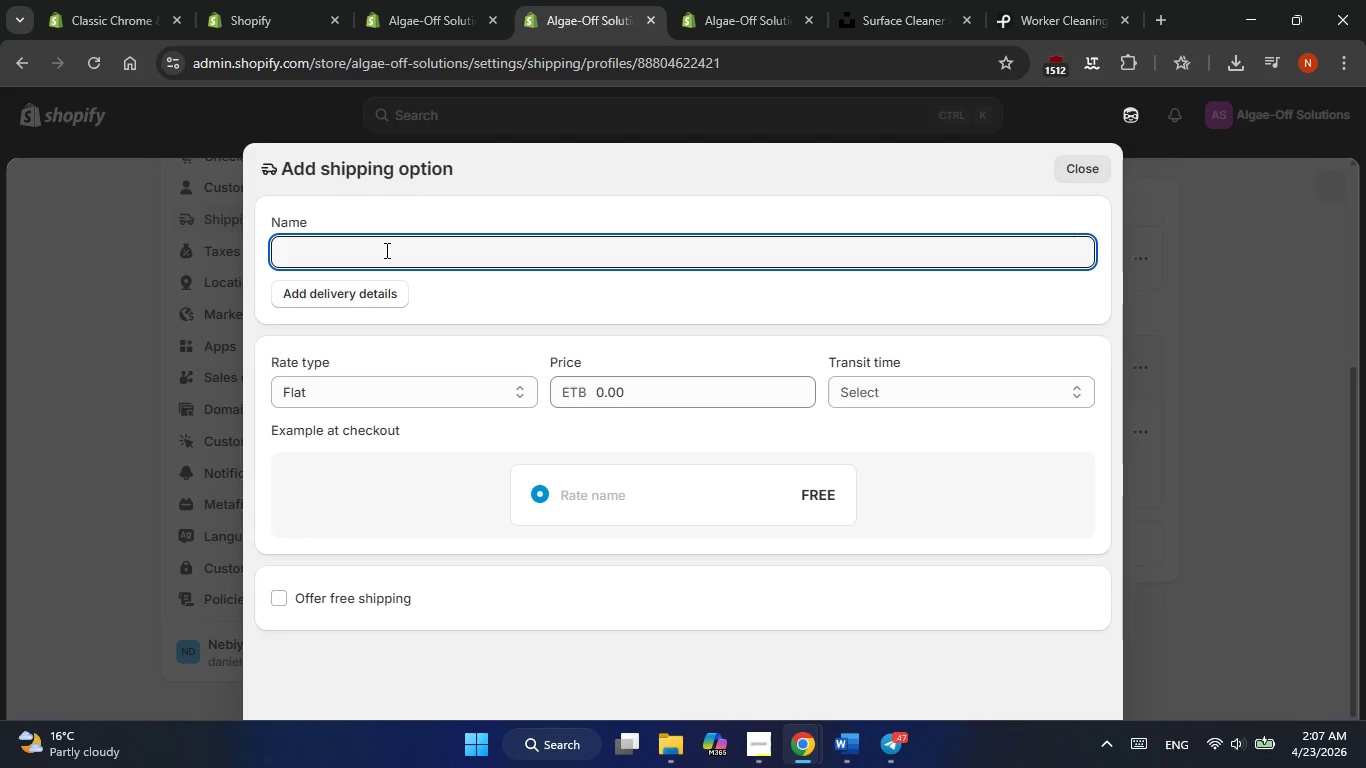 
type(Hazardous)
 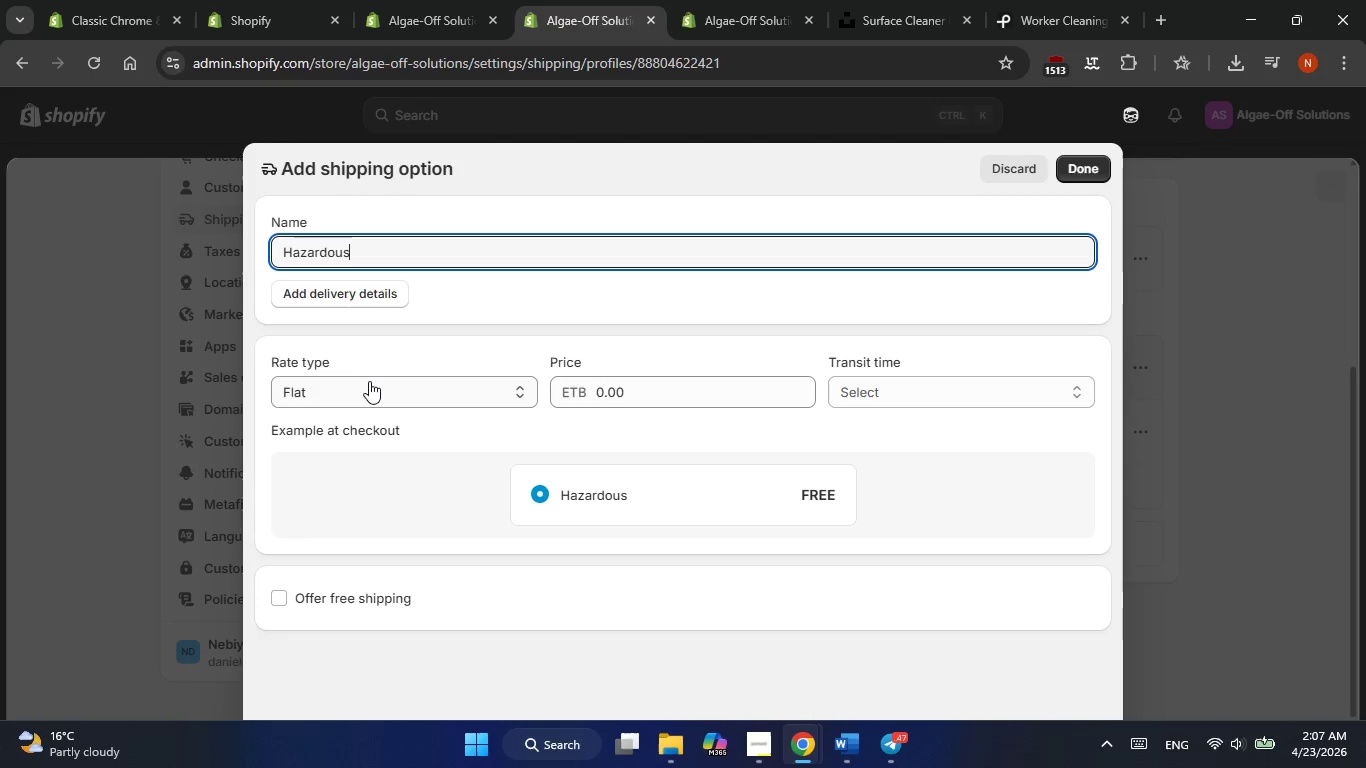 
left_click([367, 384])
 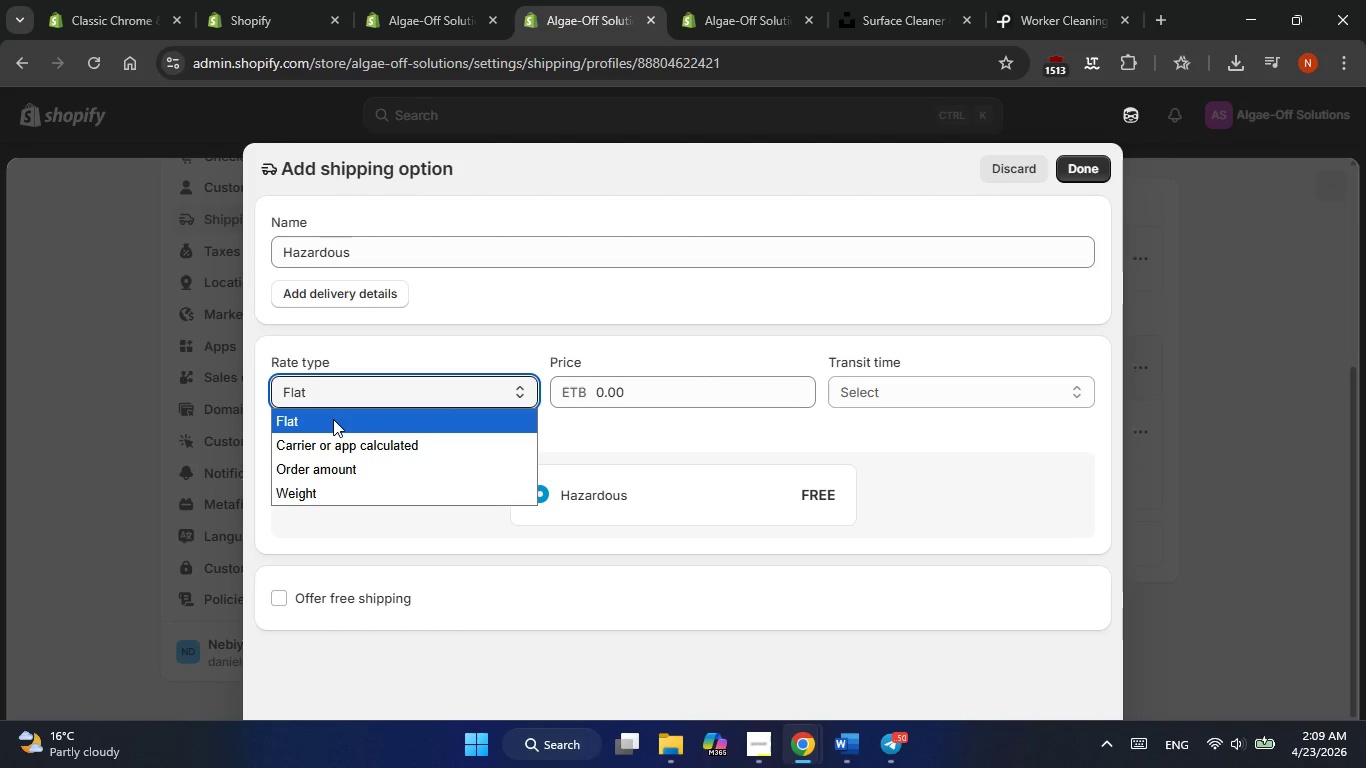 
wait(92.67)
 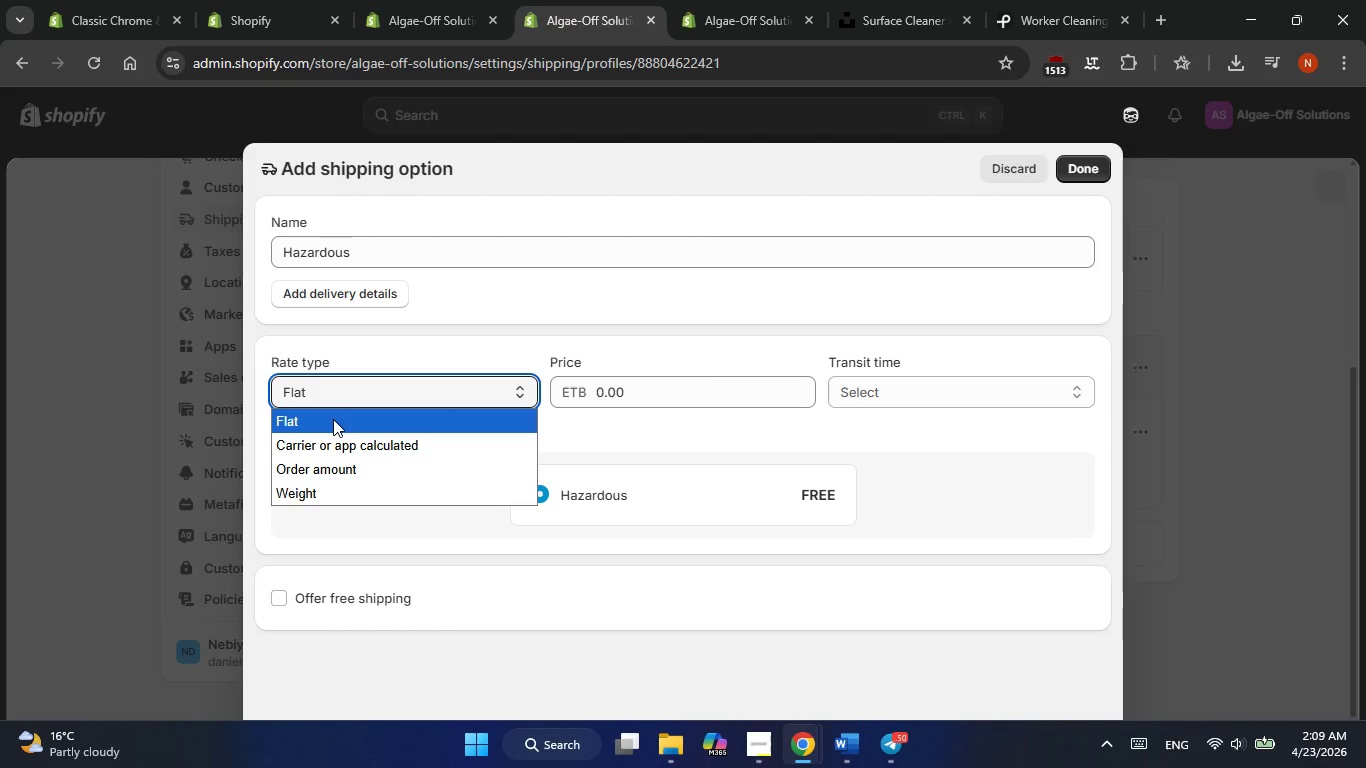 
left_click([318, 485])
 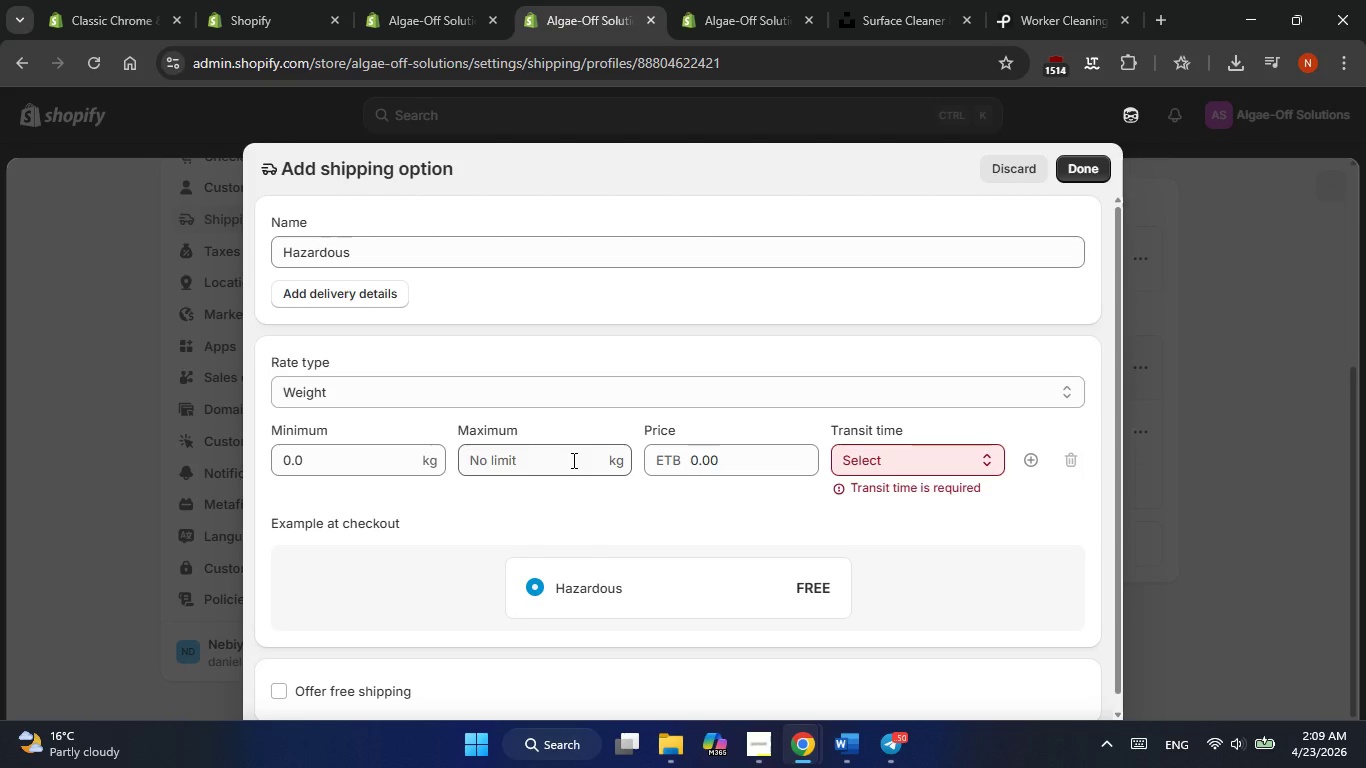 
wait(6.66)
 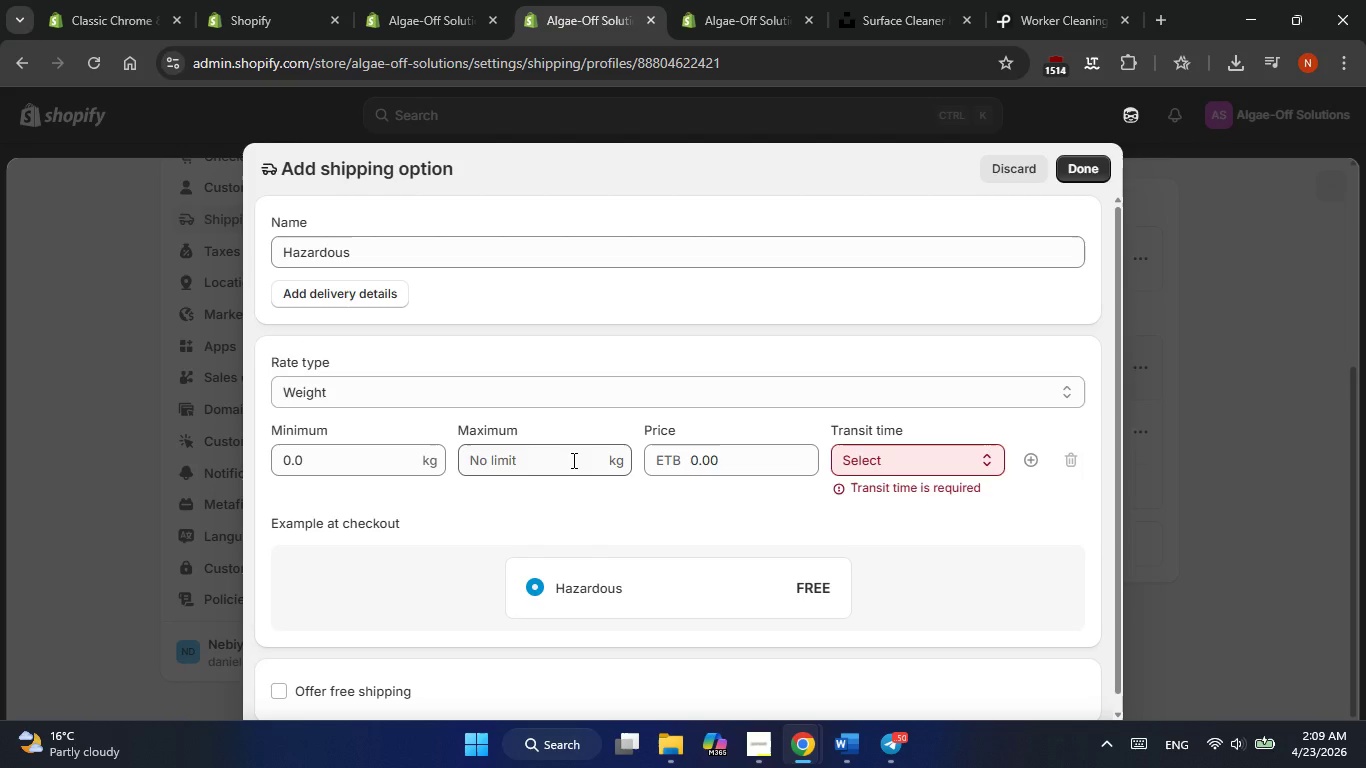 
left_click([572, 460])
 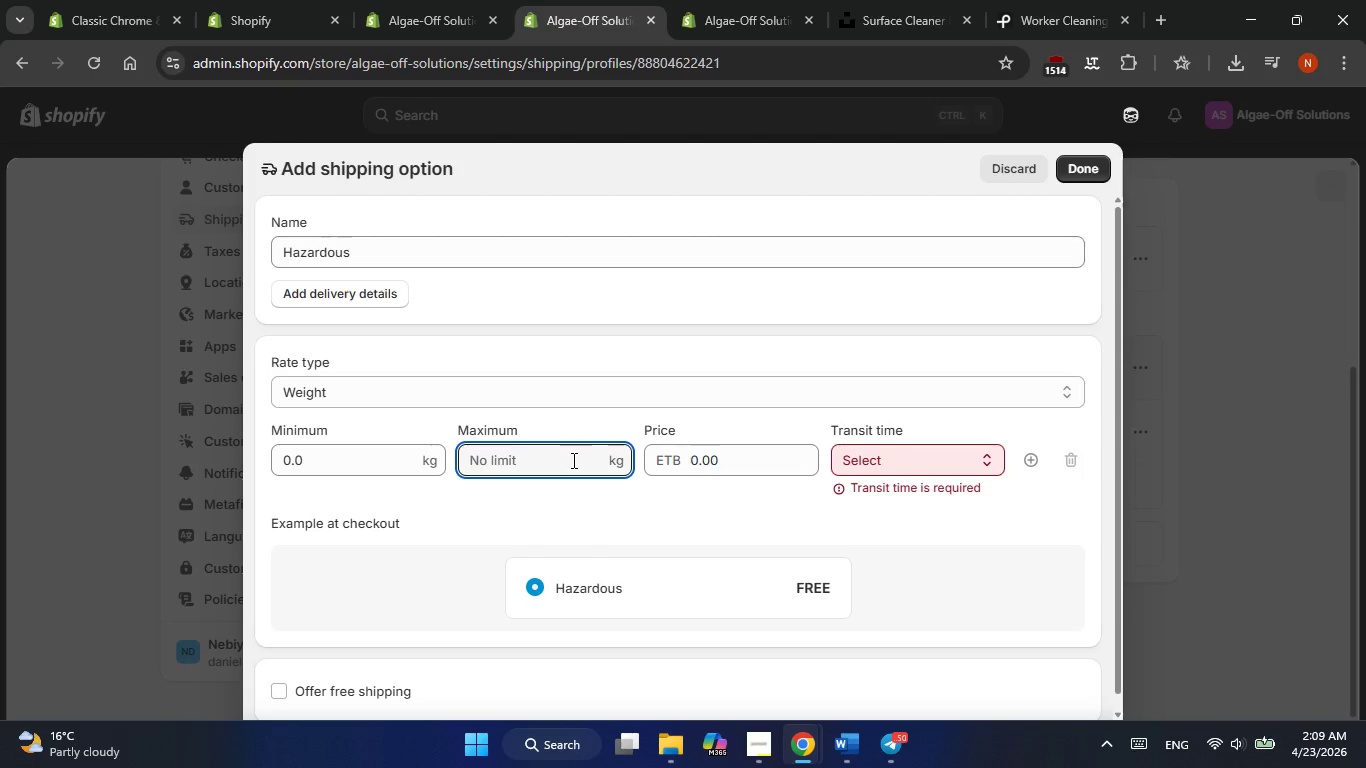 
key(Numpad2)
 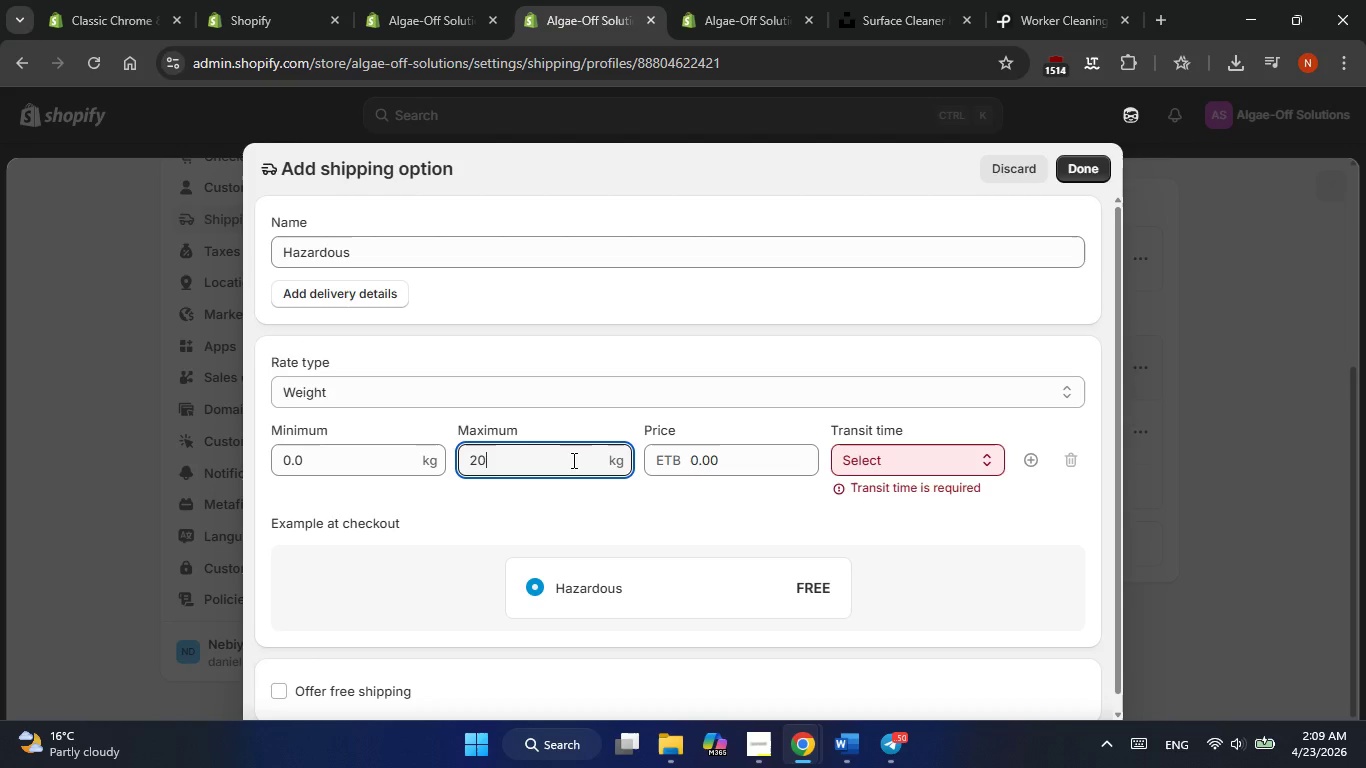 
key(Numpad0)
 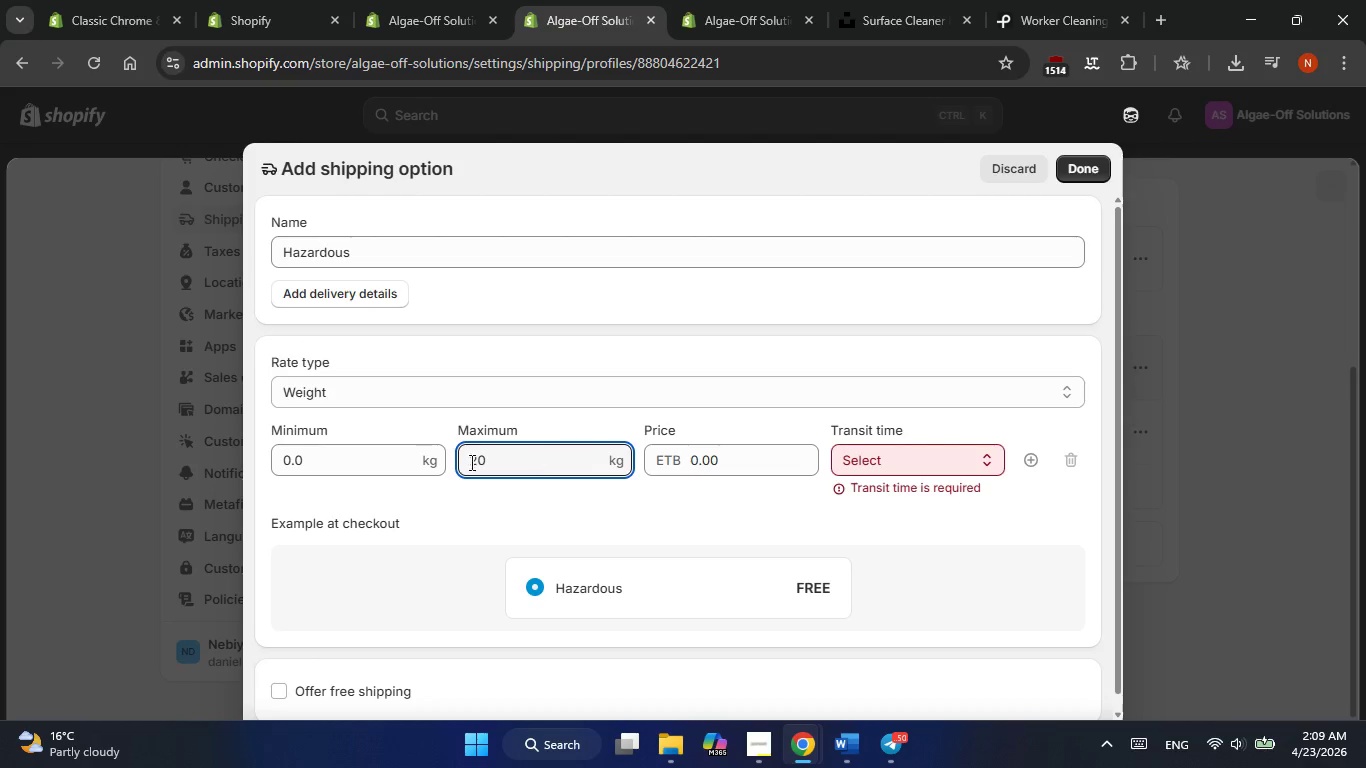 
left_click([387, 471])
 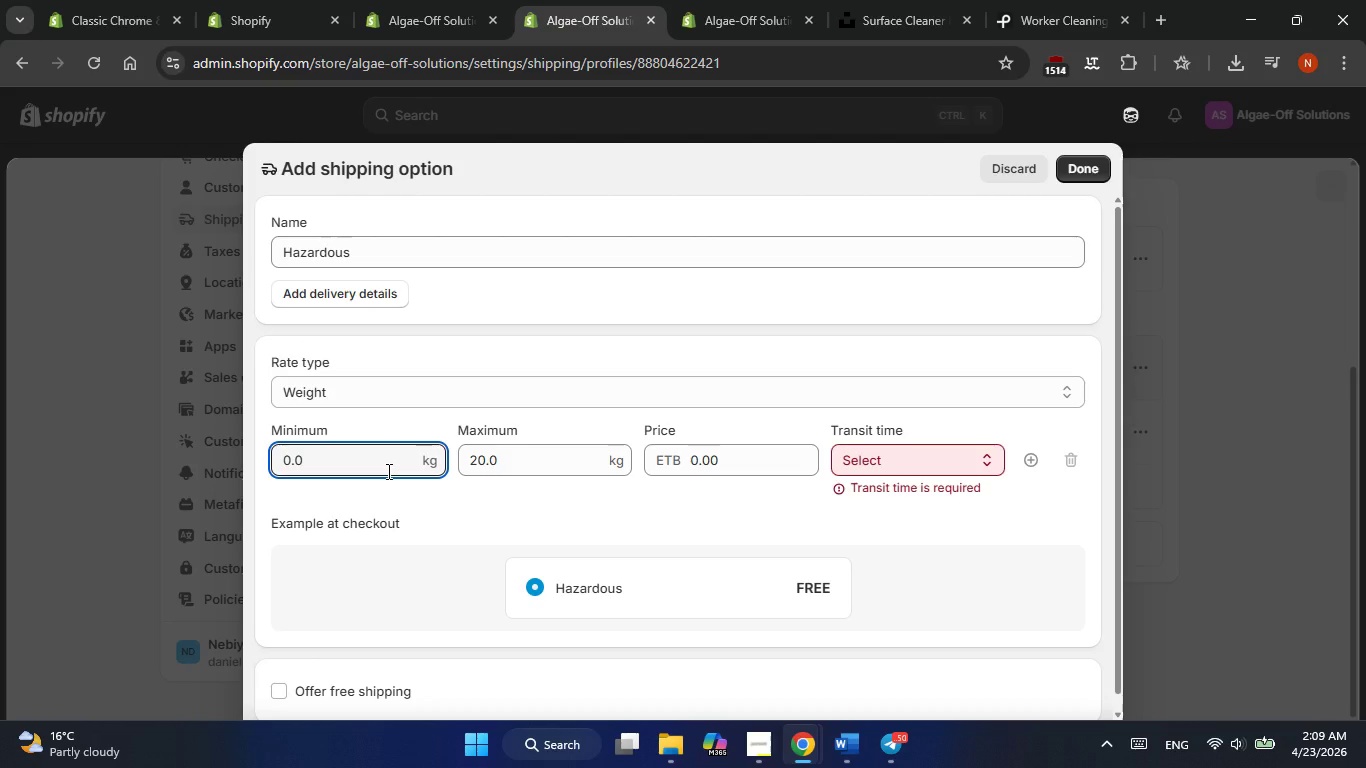 
key(Backspace)
 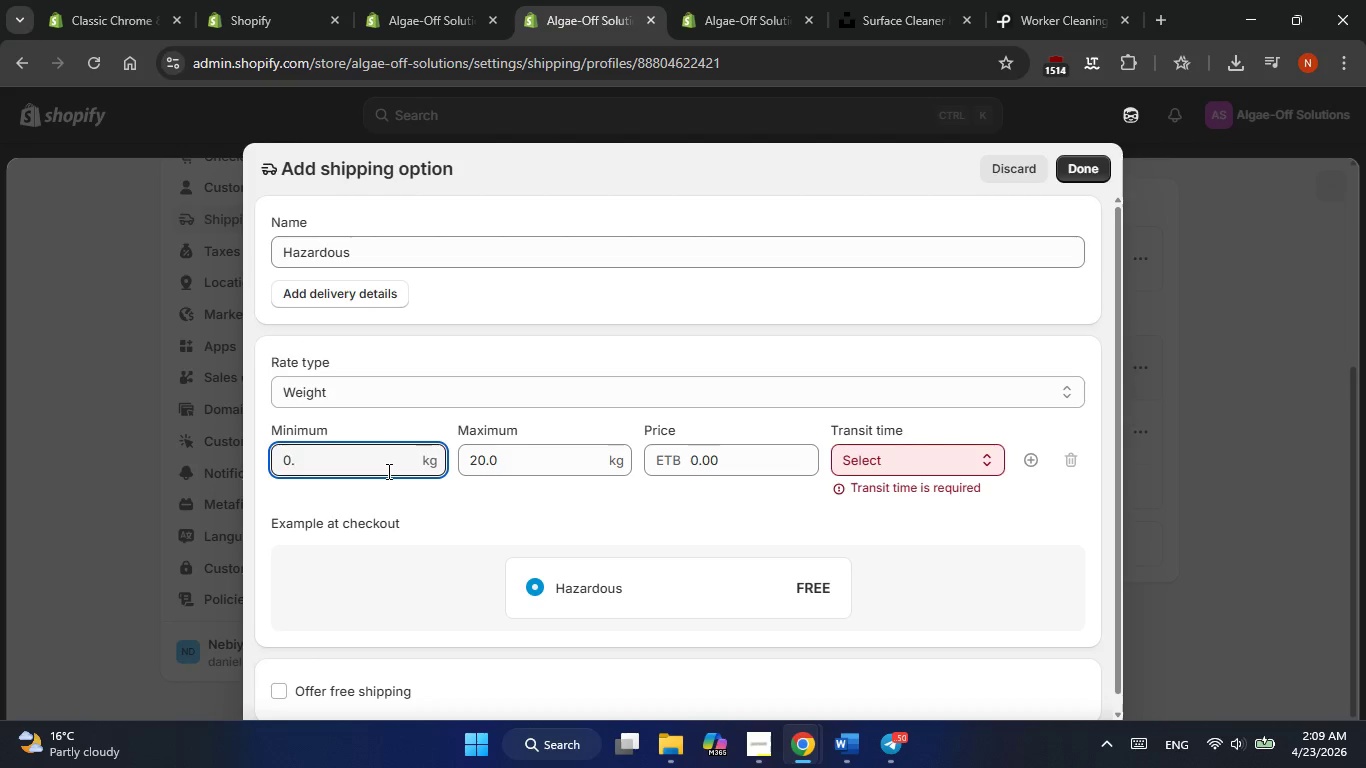 
key(Numpad1)
 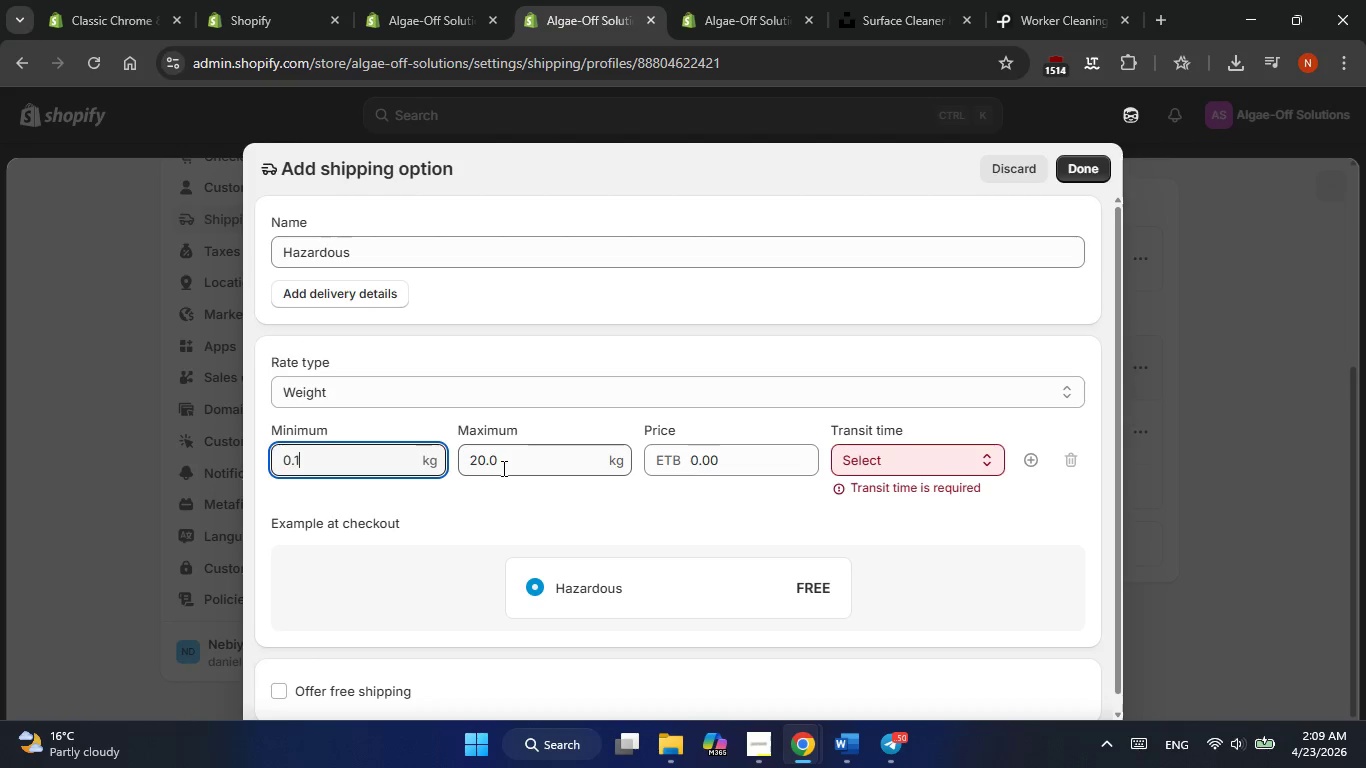 
double_click([502, 468])
 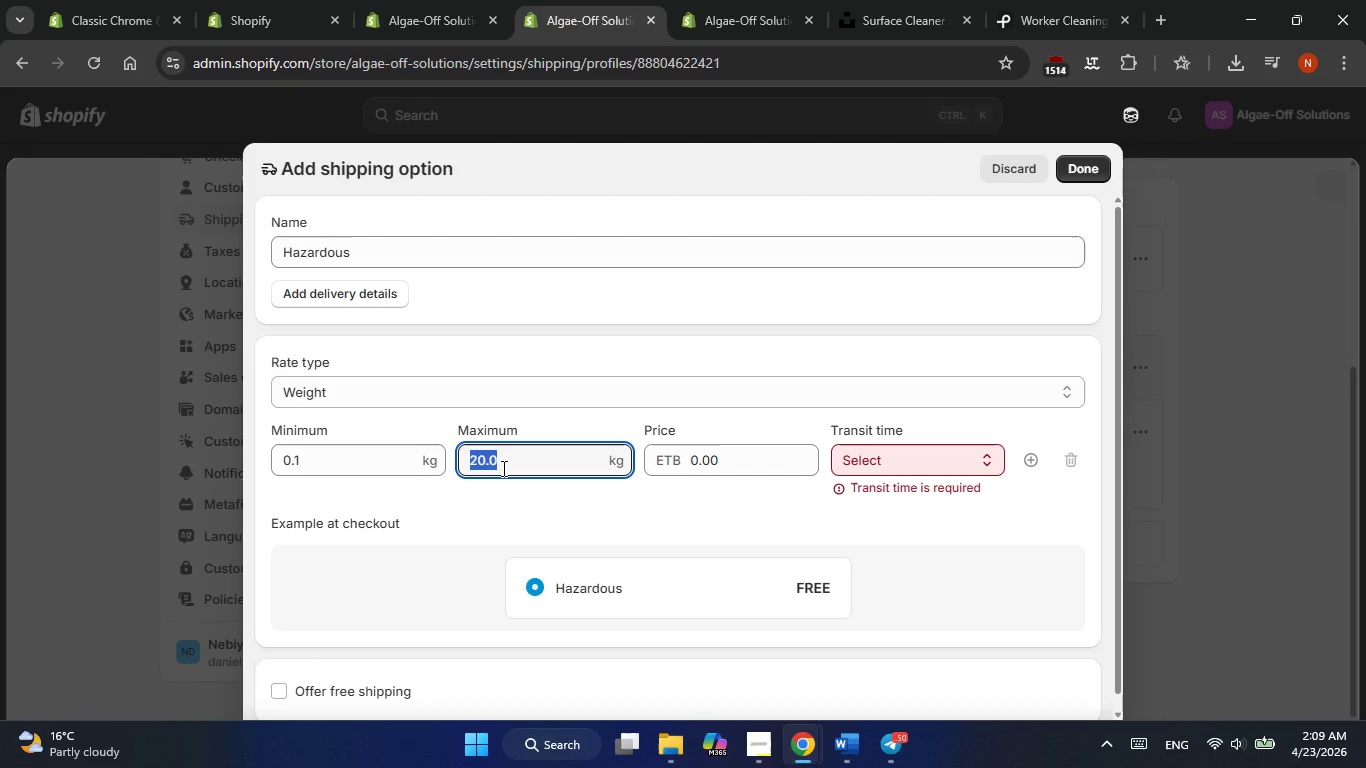 
key(Numpad1)
 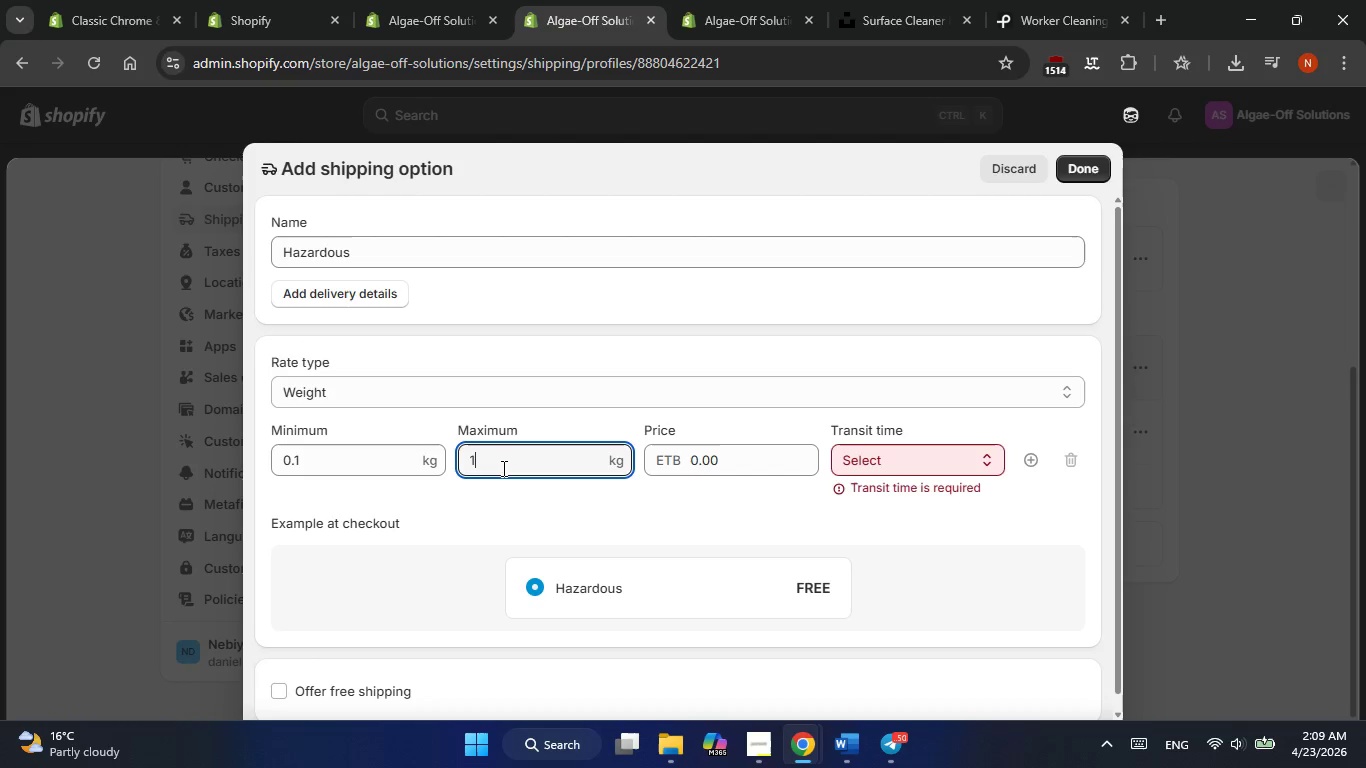 
key(Numpad0)
 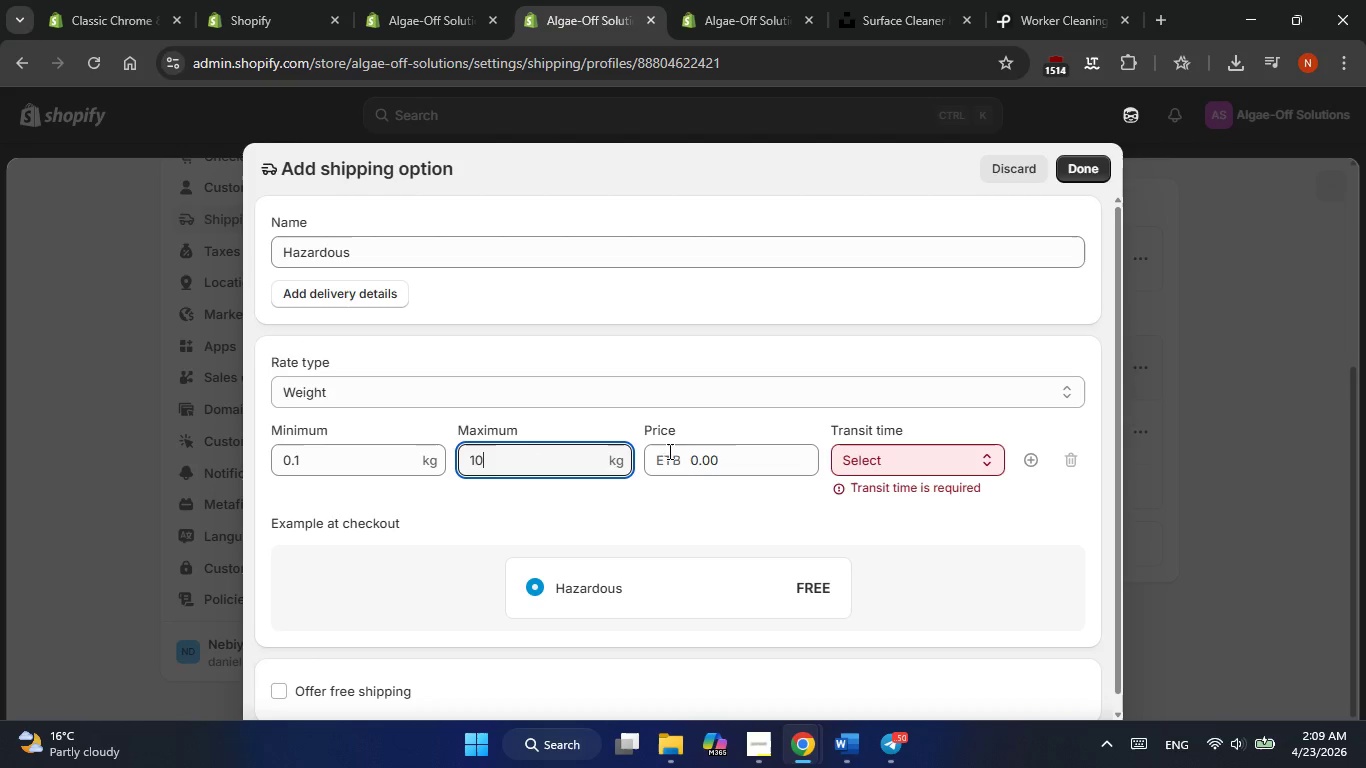 
left_click([697, 452])
 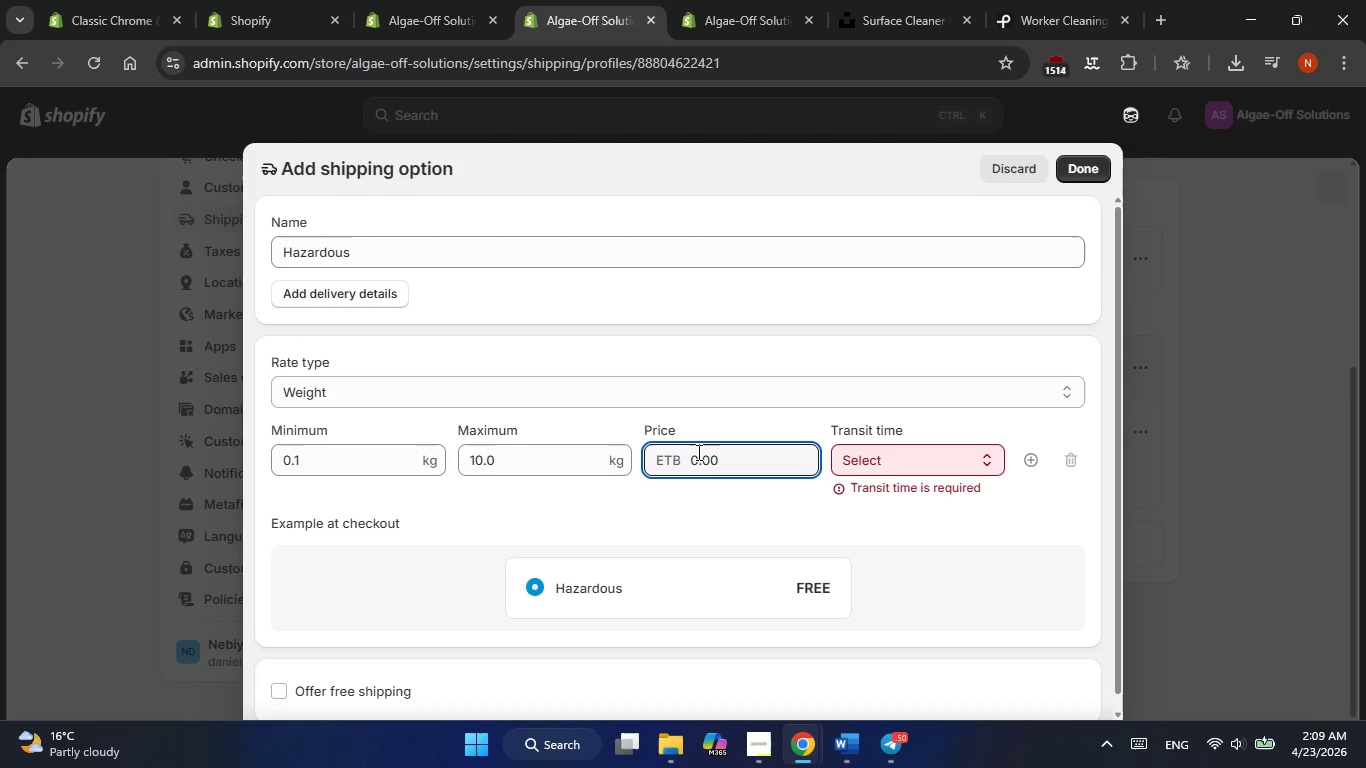 
key(Numpad2)
 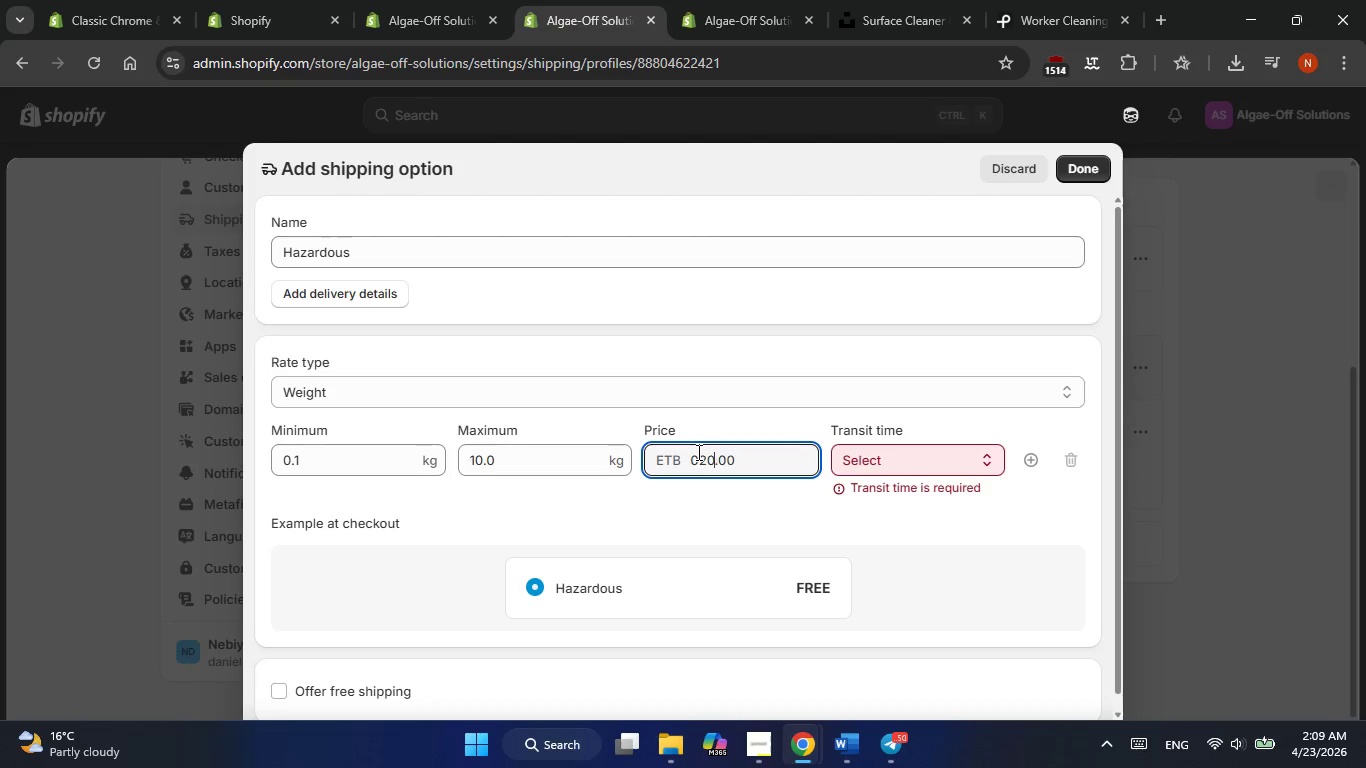 
key(Numpad0)
 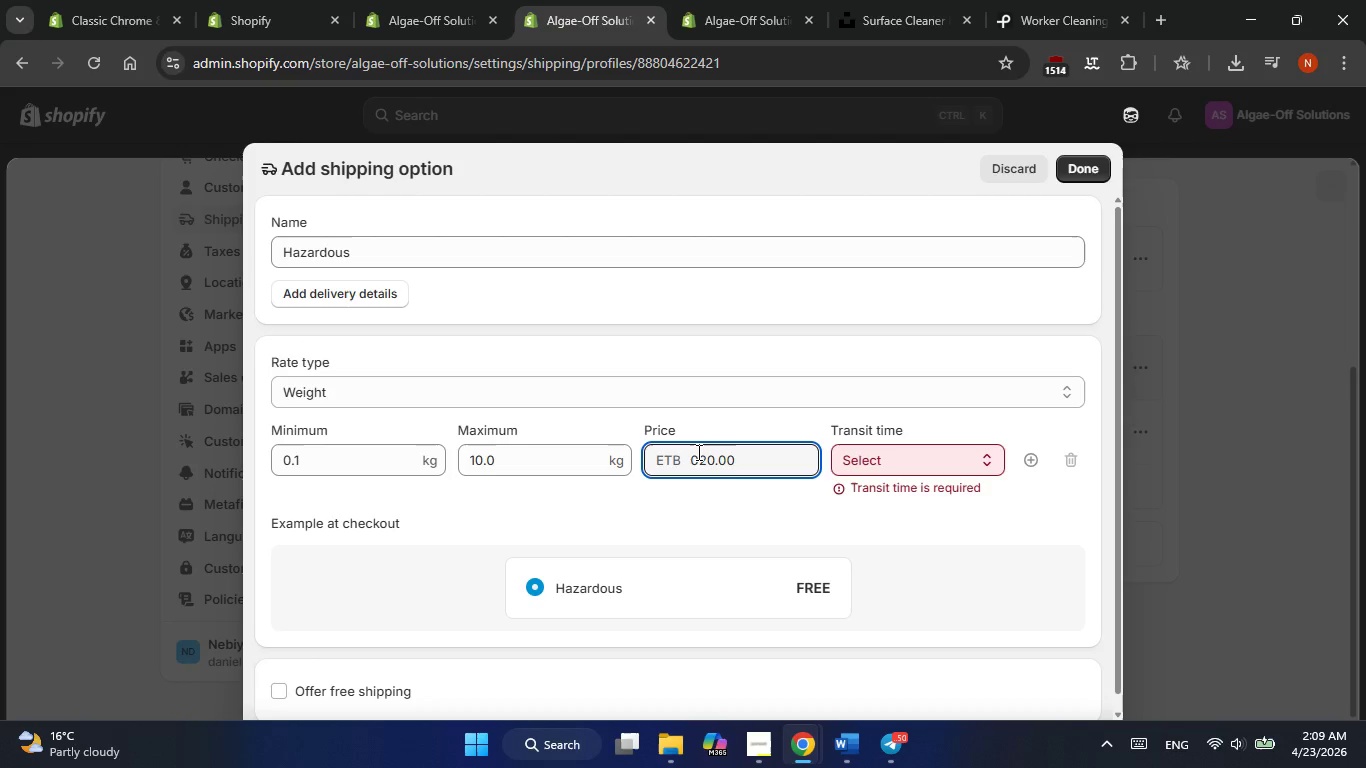 
hold_key(key=Backspace, duration=0.92)
 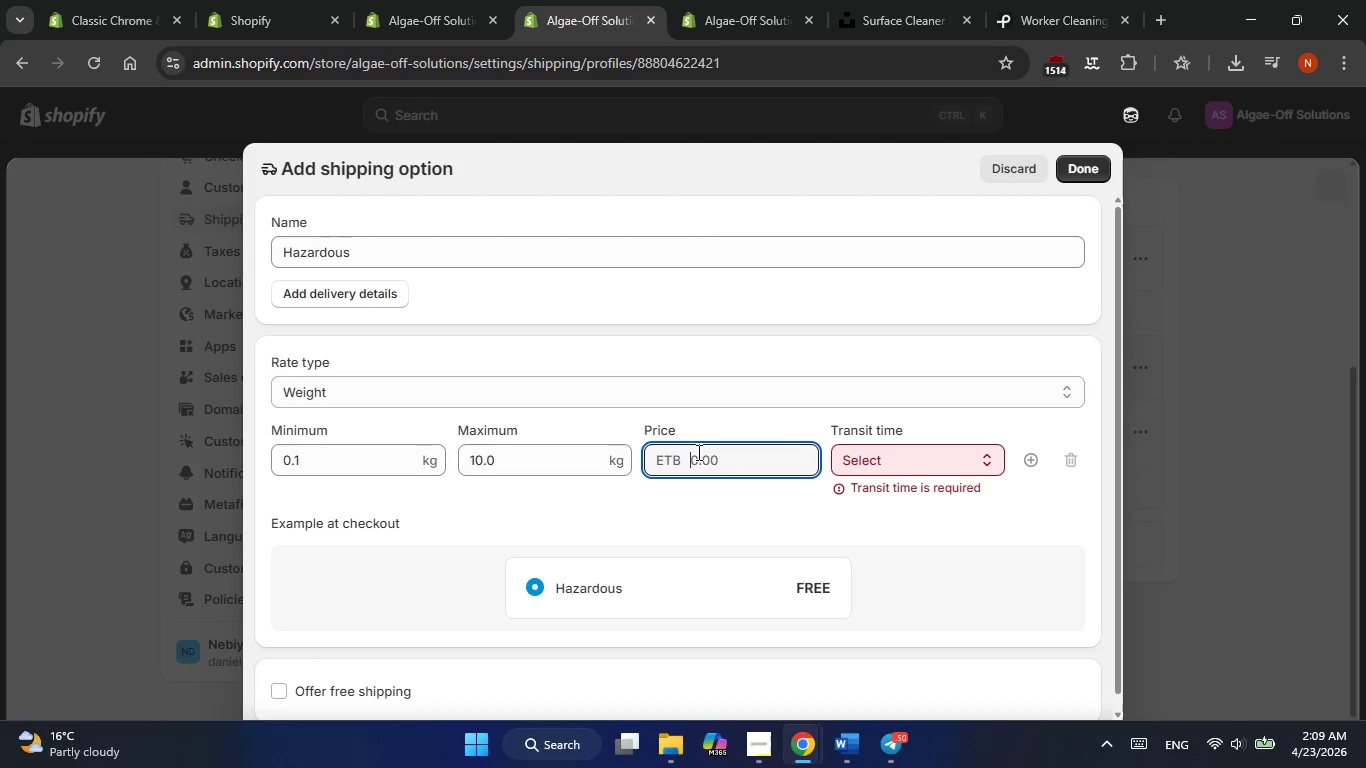 
hold_key(key=Delete, duration=0.73)
 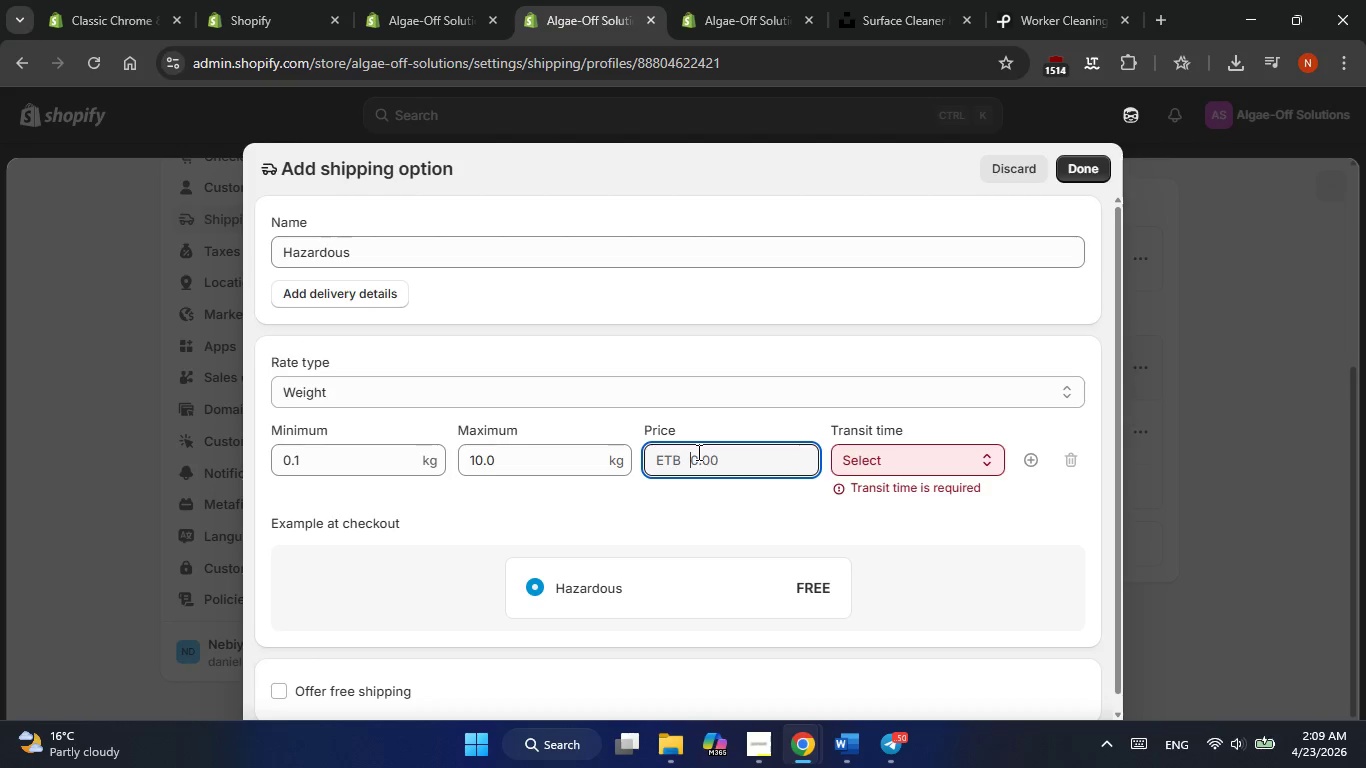 
key(Numpad2)
 